 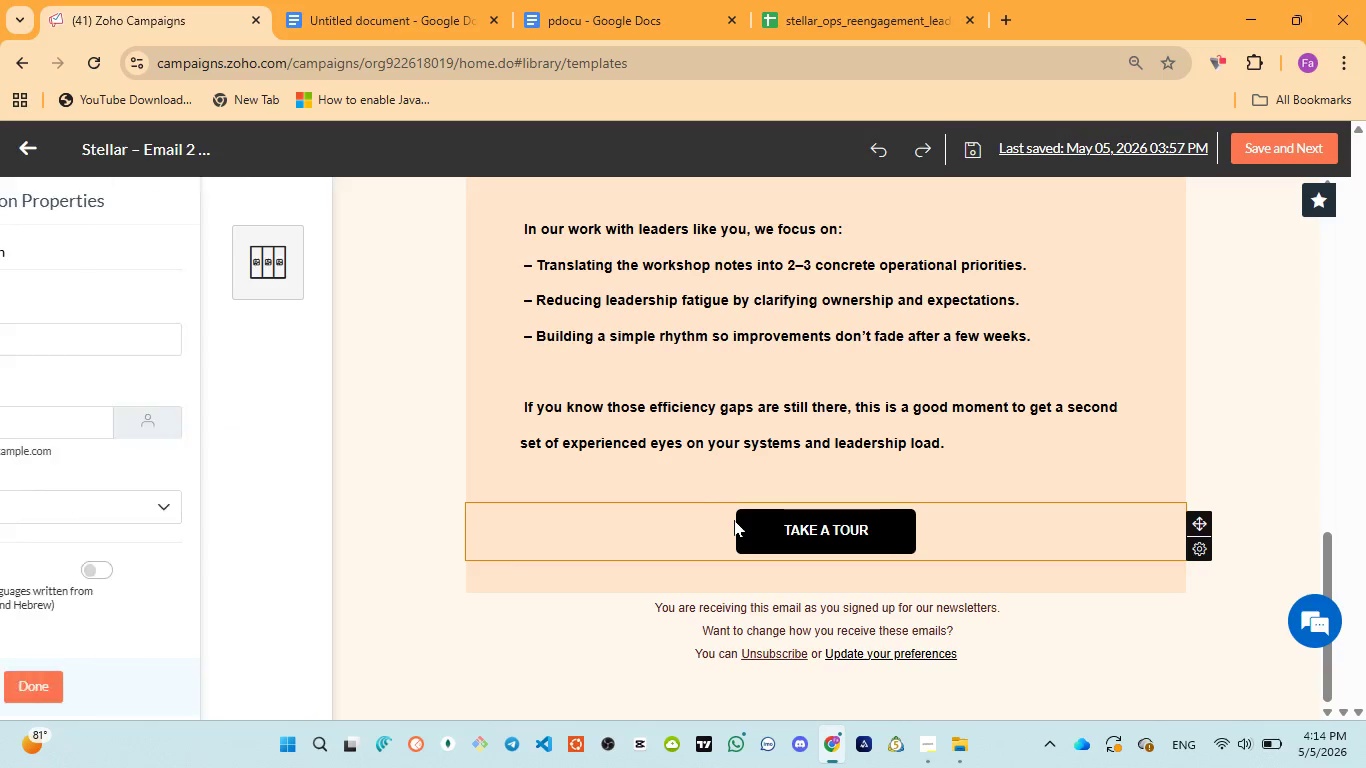 
left_click([87, 340])
 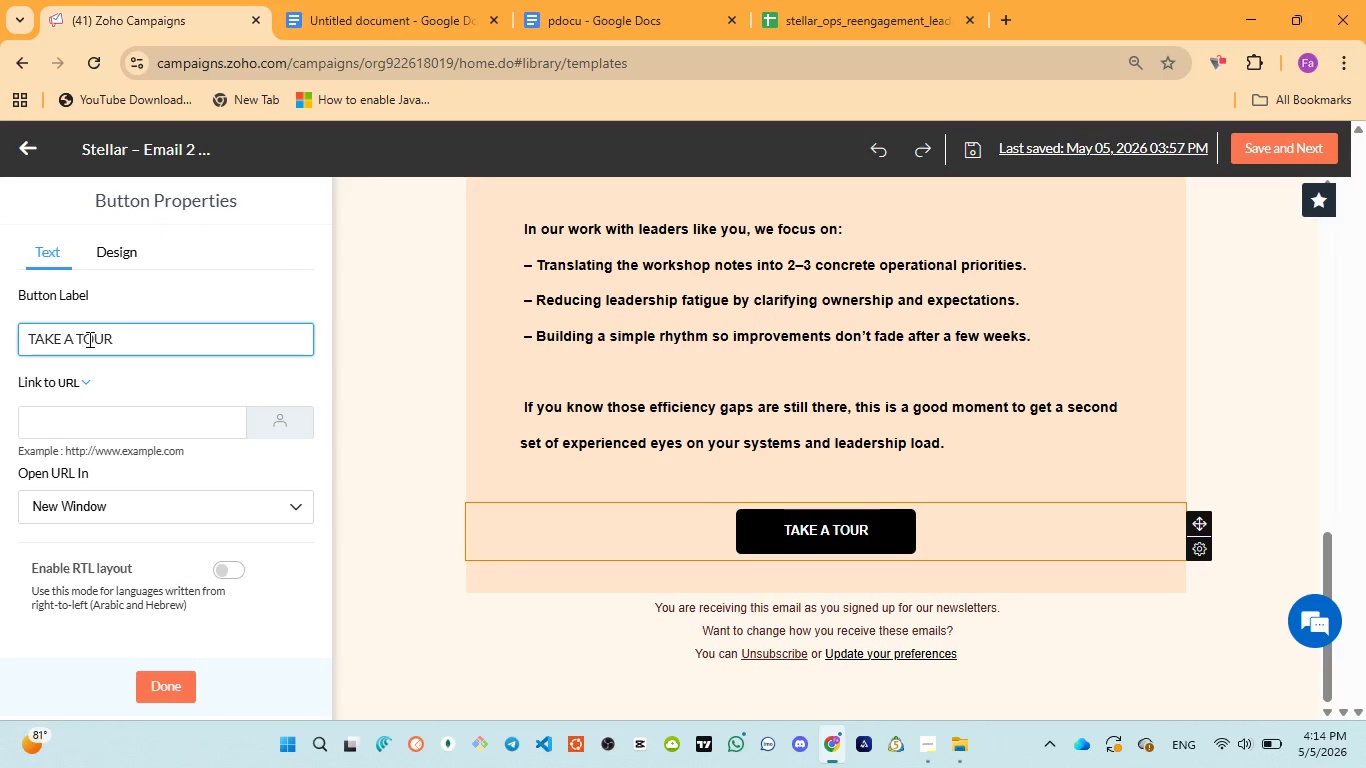 
key(Control+A)
 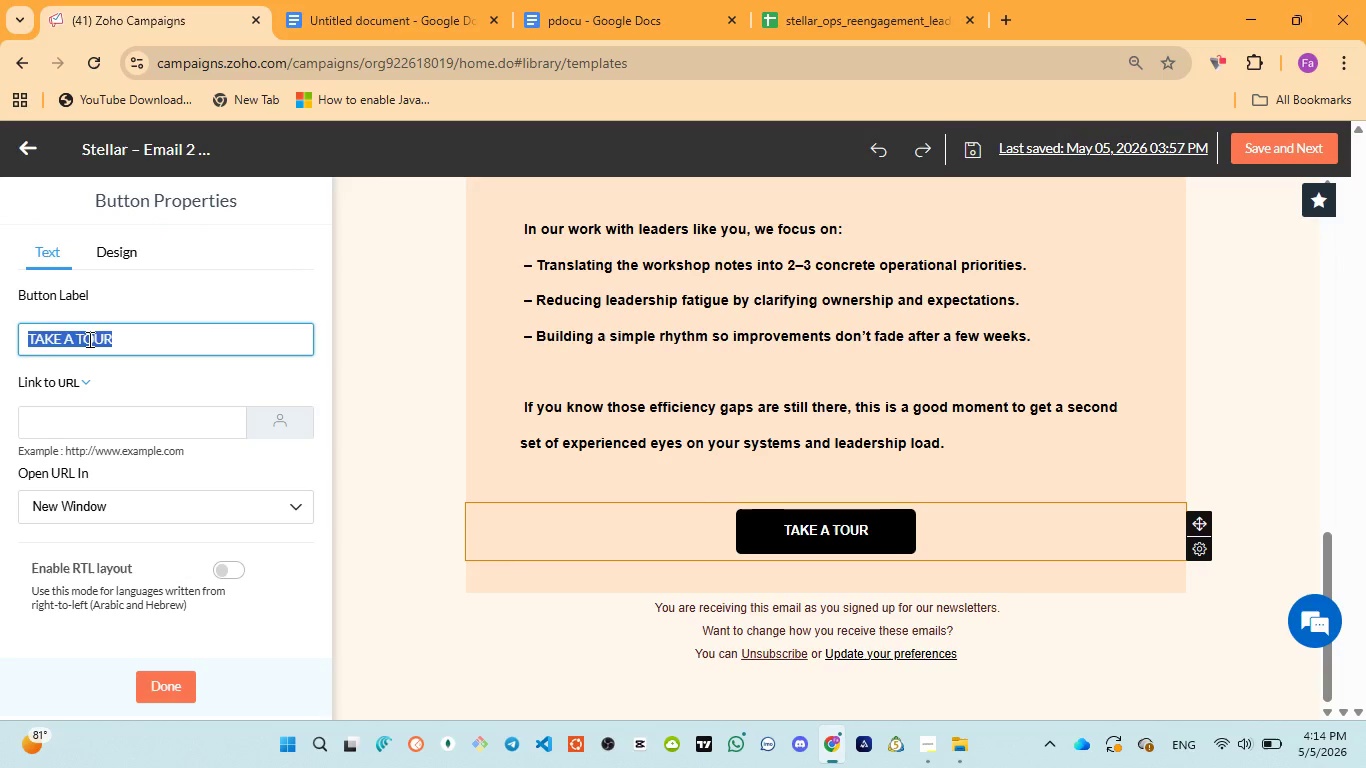 
key(Control+V)
 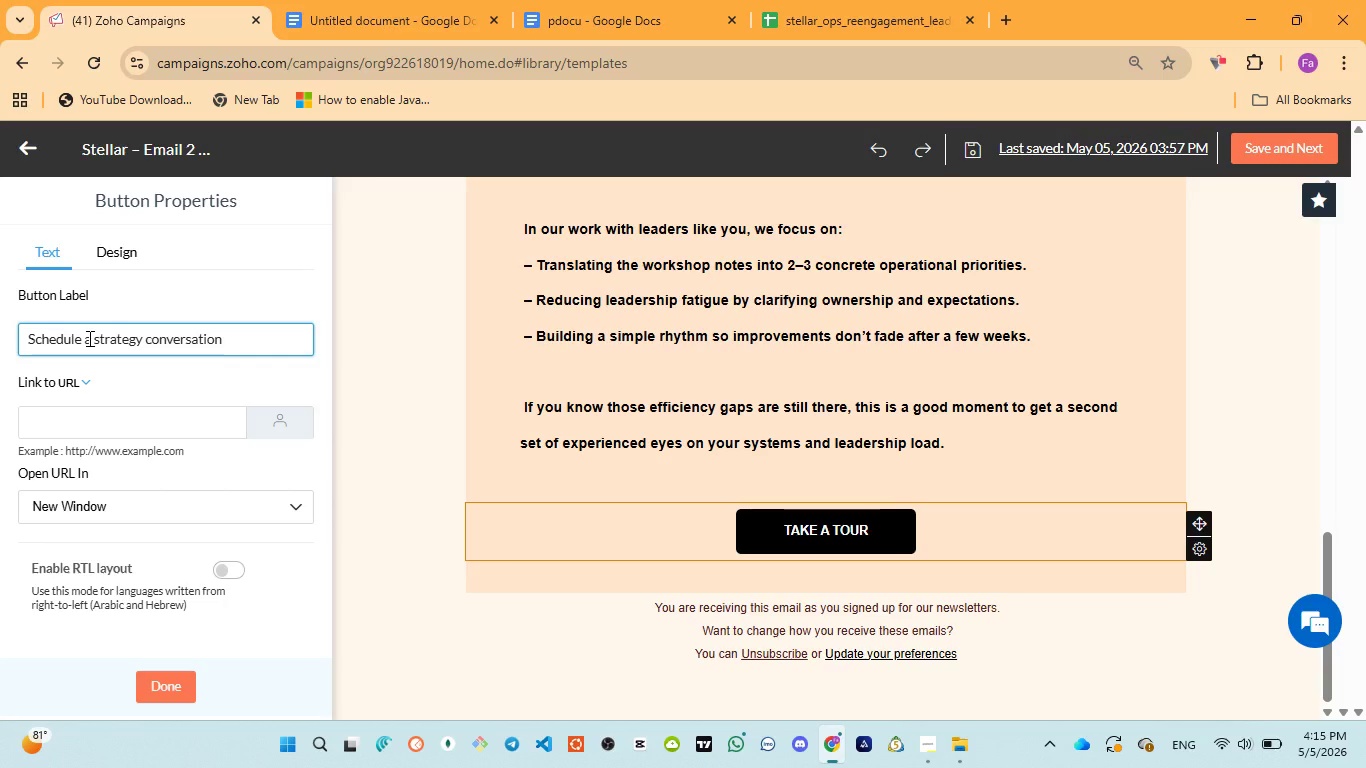 
wait(23.69)
 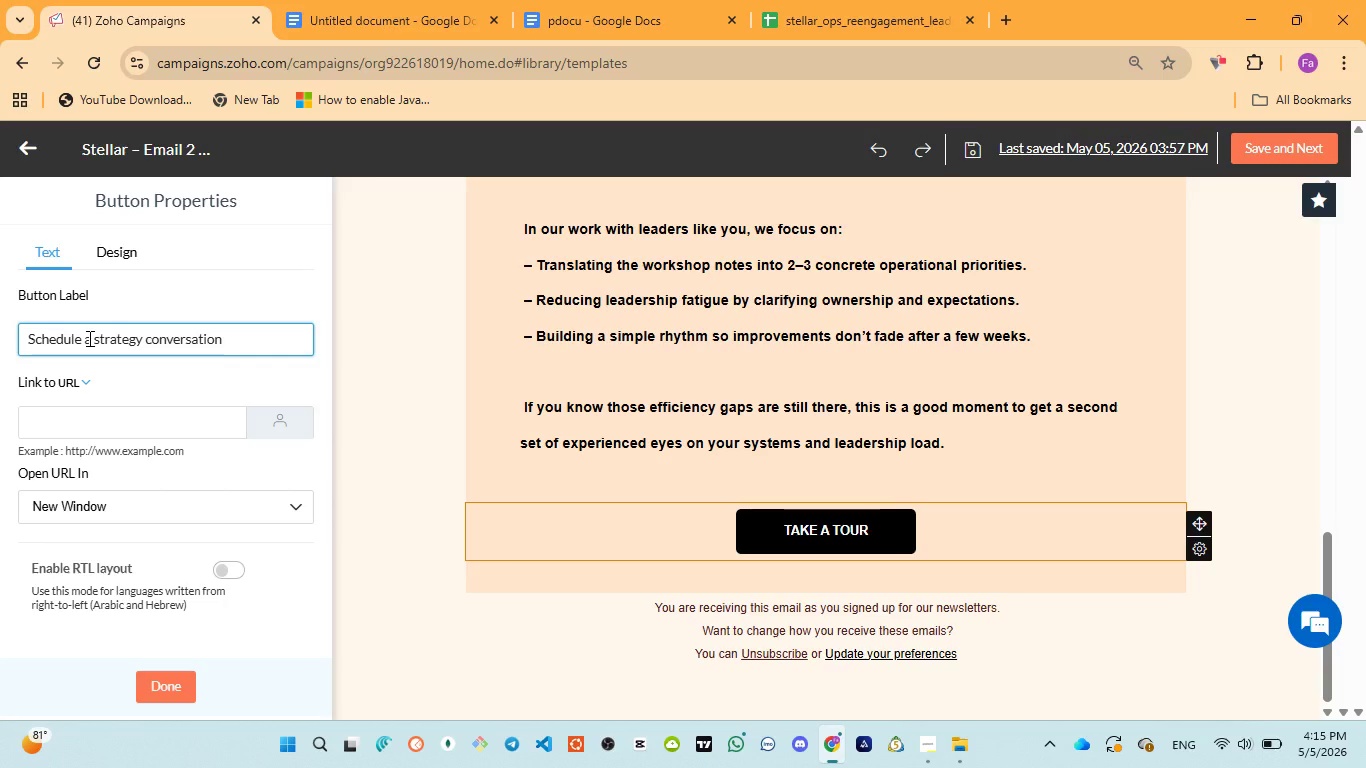 
left_click([109, 422])
 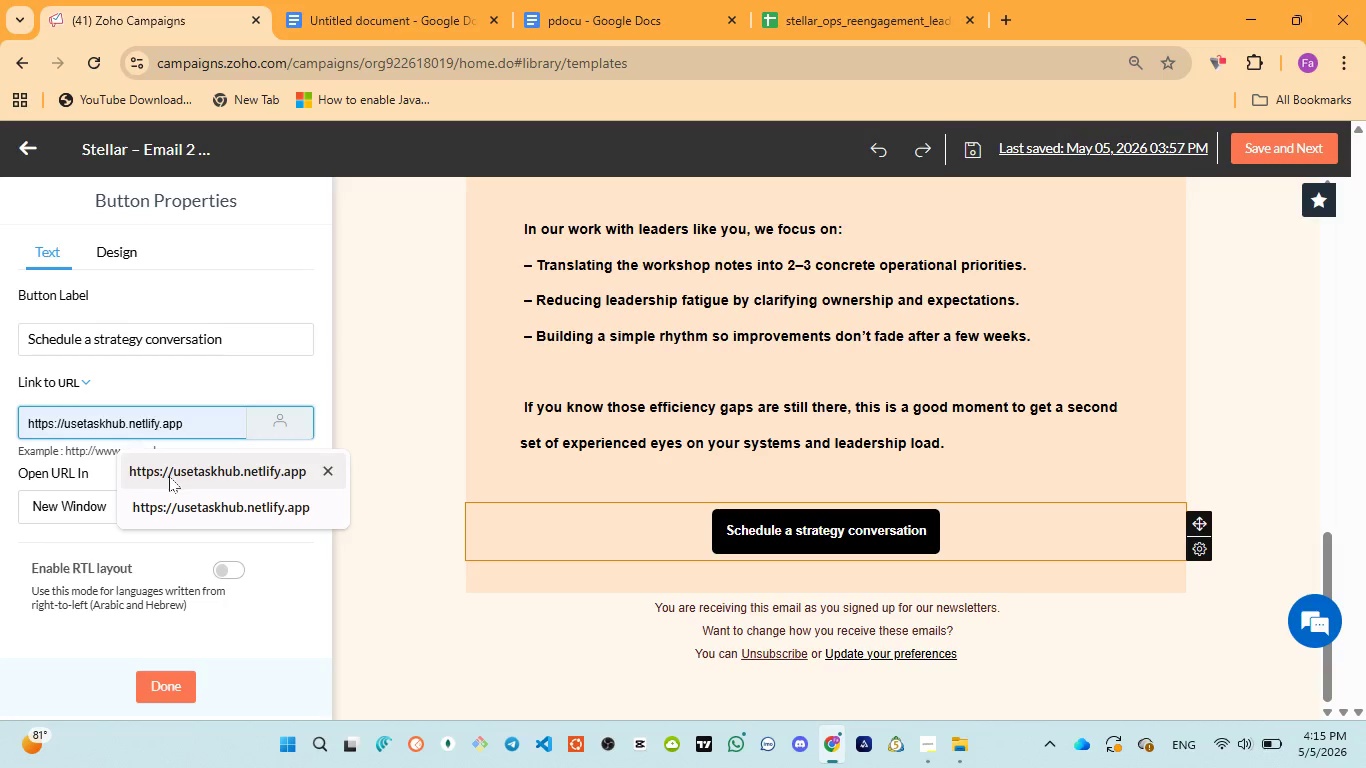 
left_click([176, 476])
 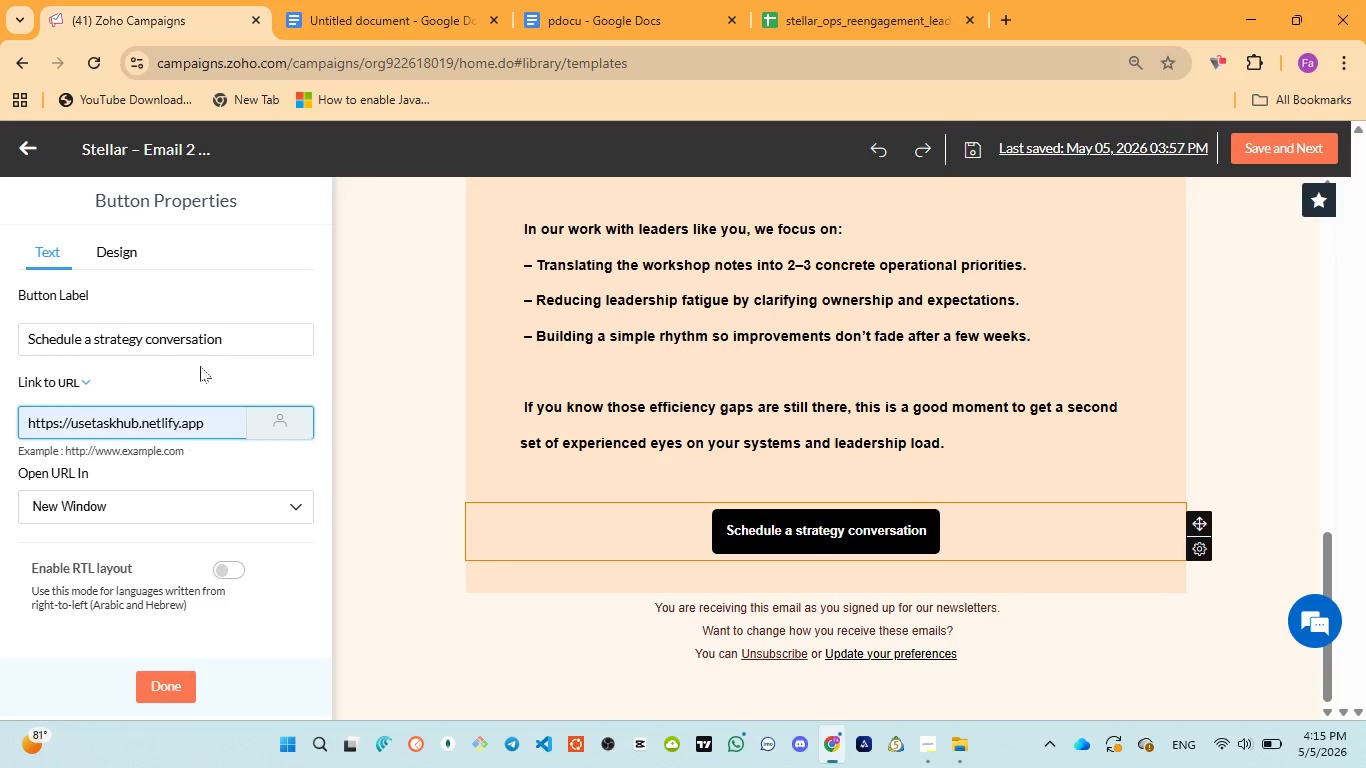 
left_click([239, 344])
 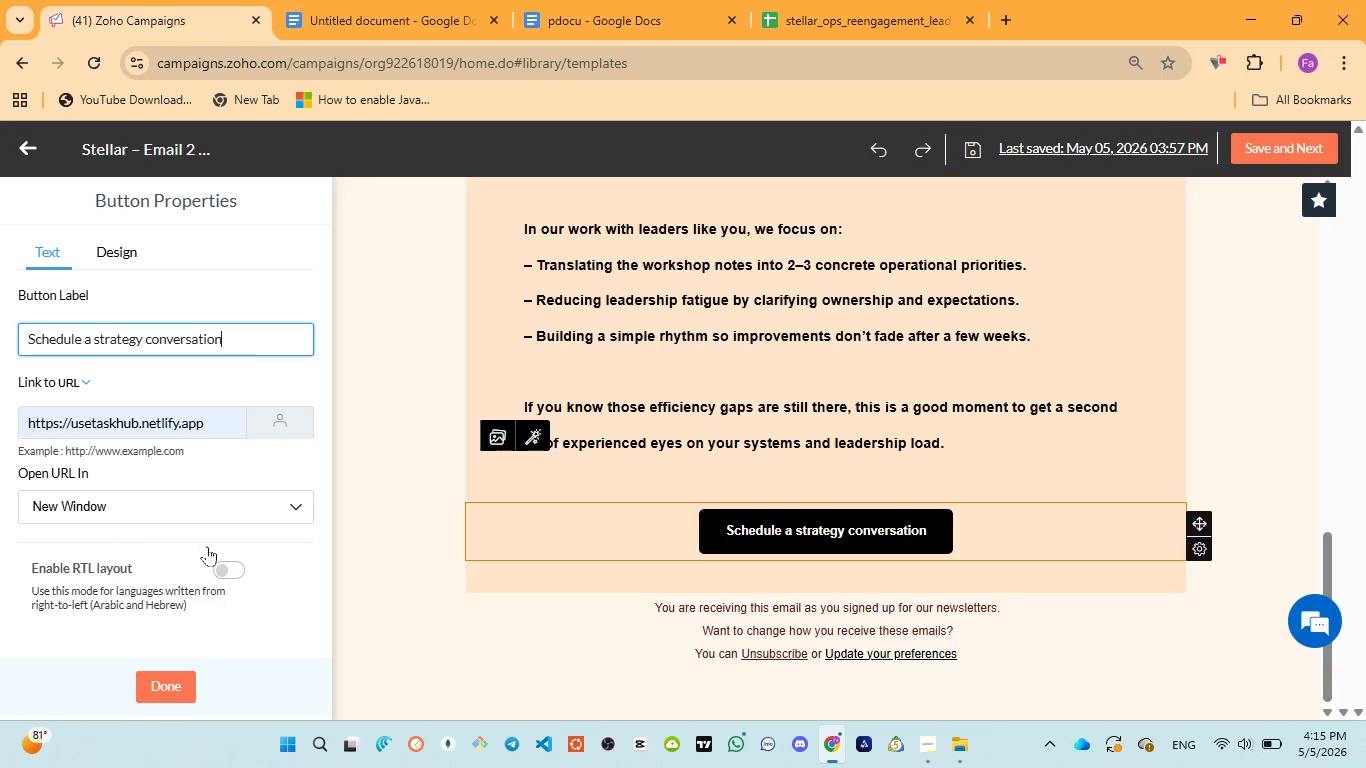 
left_click([179, 687])
 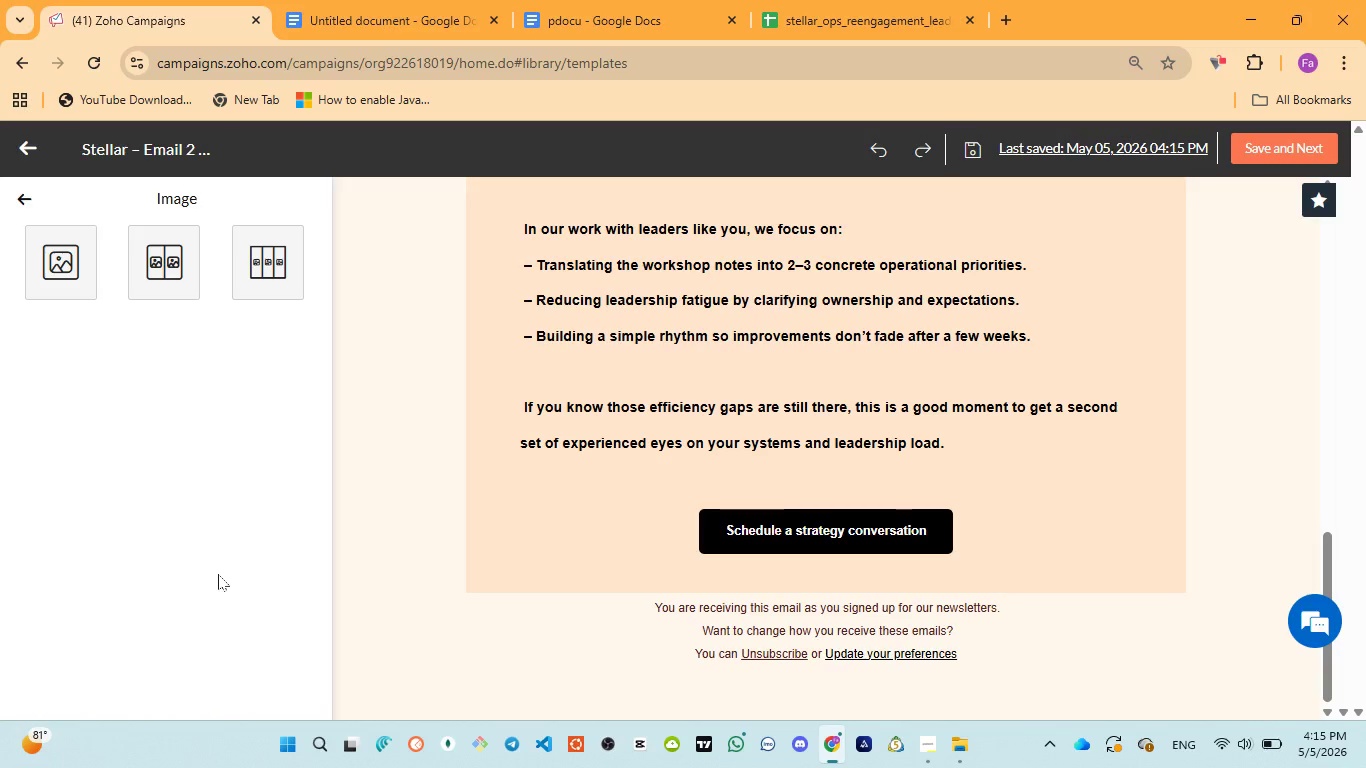 
wait(24.73)
 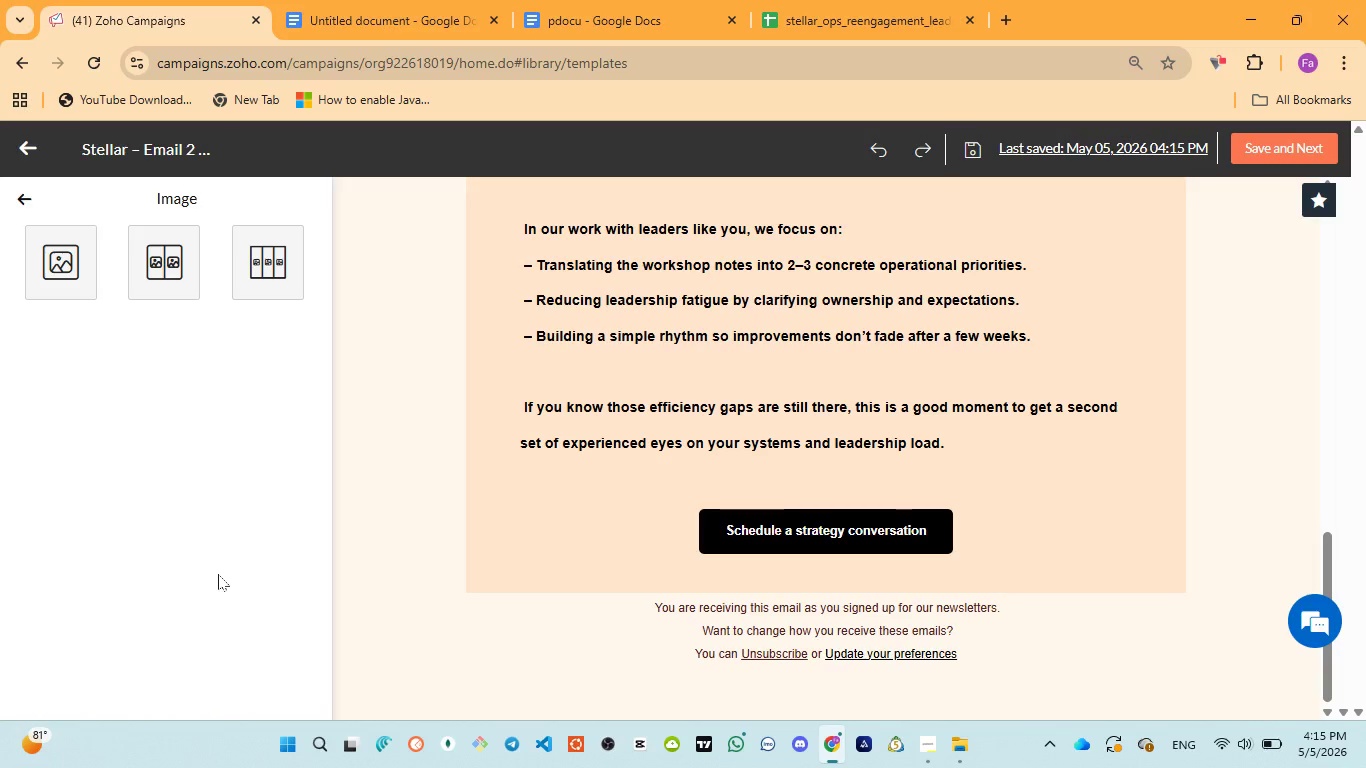 
scroll: coordinate [912, 526], scroll_direction: up, amount: 3.0
 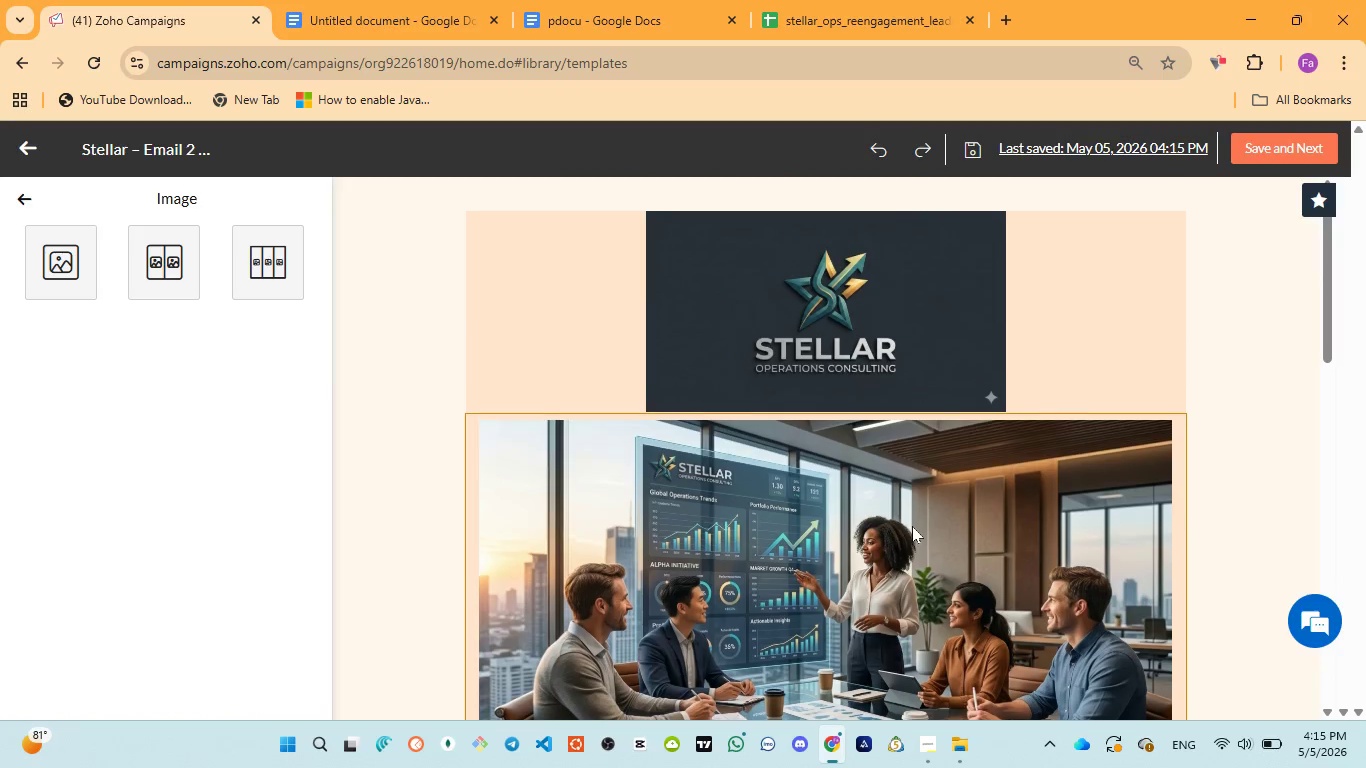 
scroll: coordinate [900, 549], scroll_direction: down, amount: 2.0
 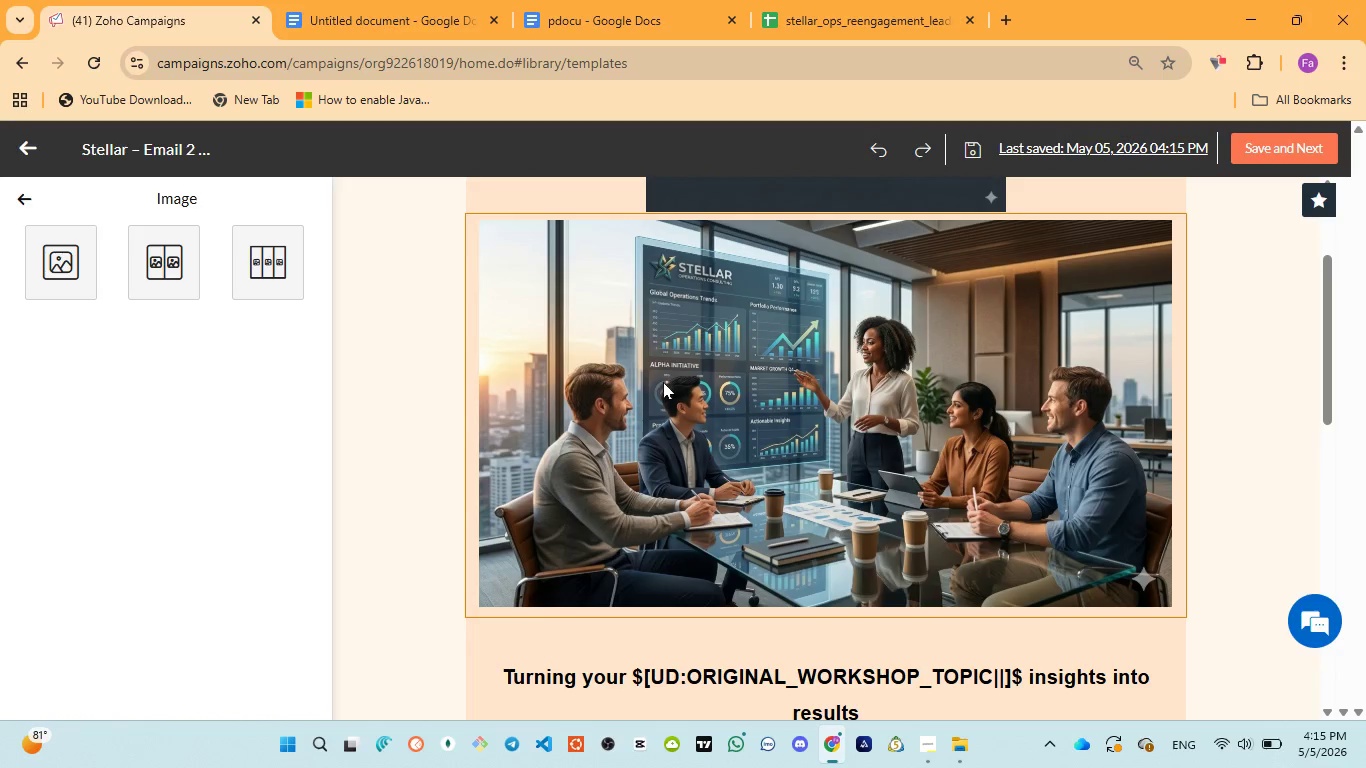 
wait(5.9)
 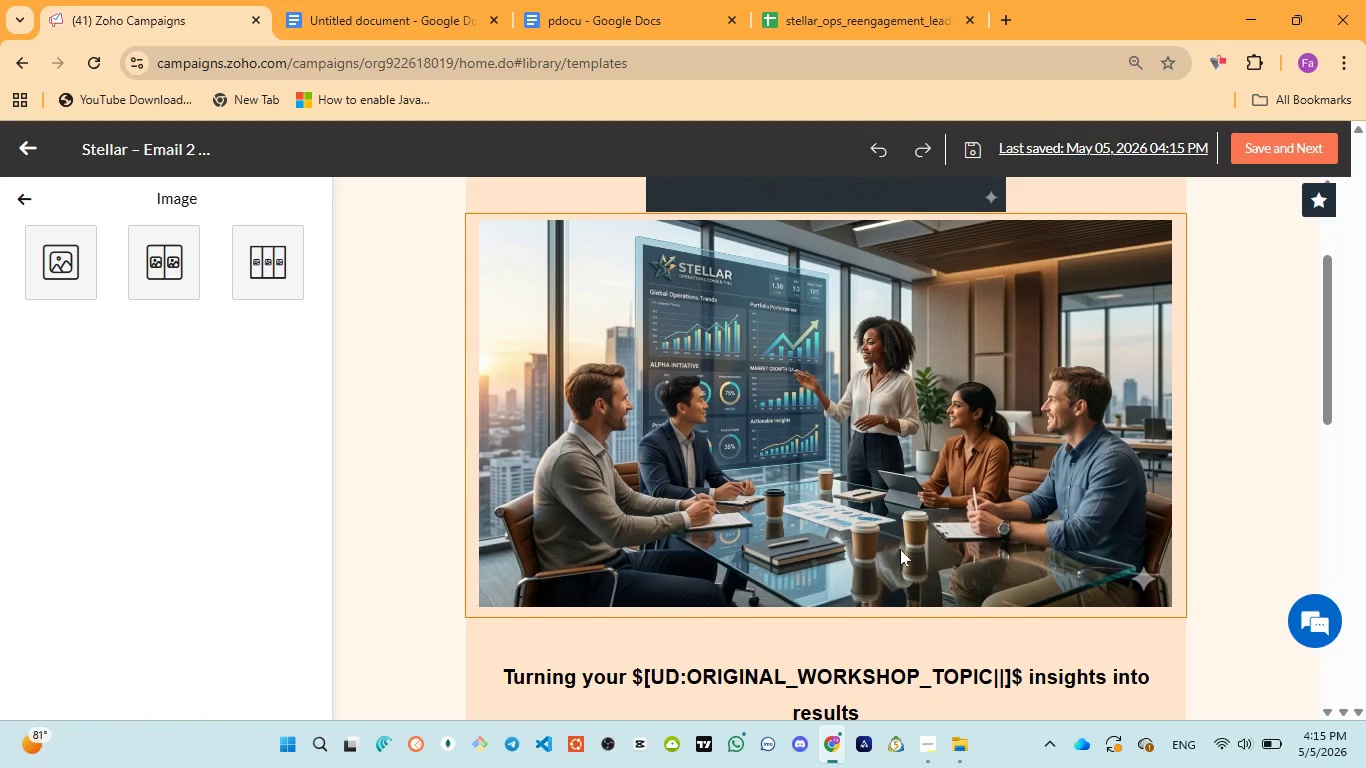 
scroll: coordinate [724, 542], scroll_direction: down, amount: 6.0
 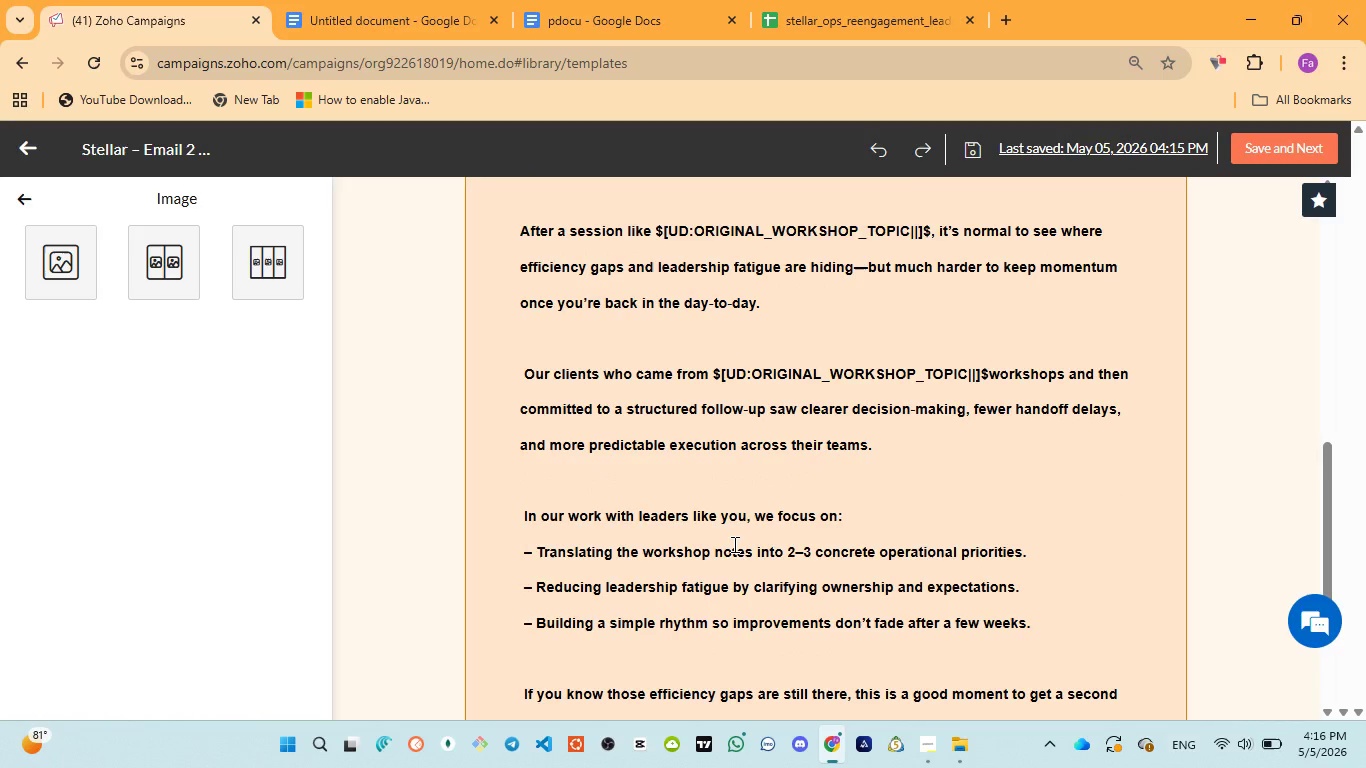 
scroll: coordinate [732, 548], scroll_direction: down, amount: 5.0
 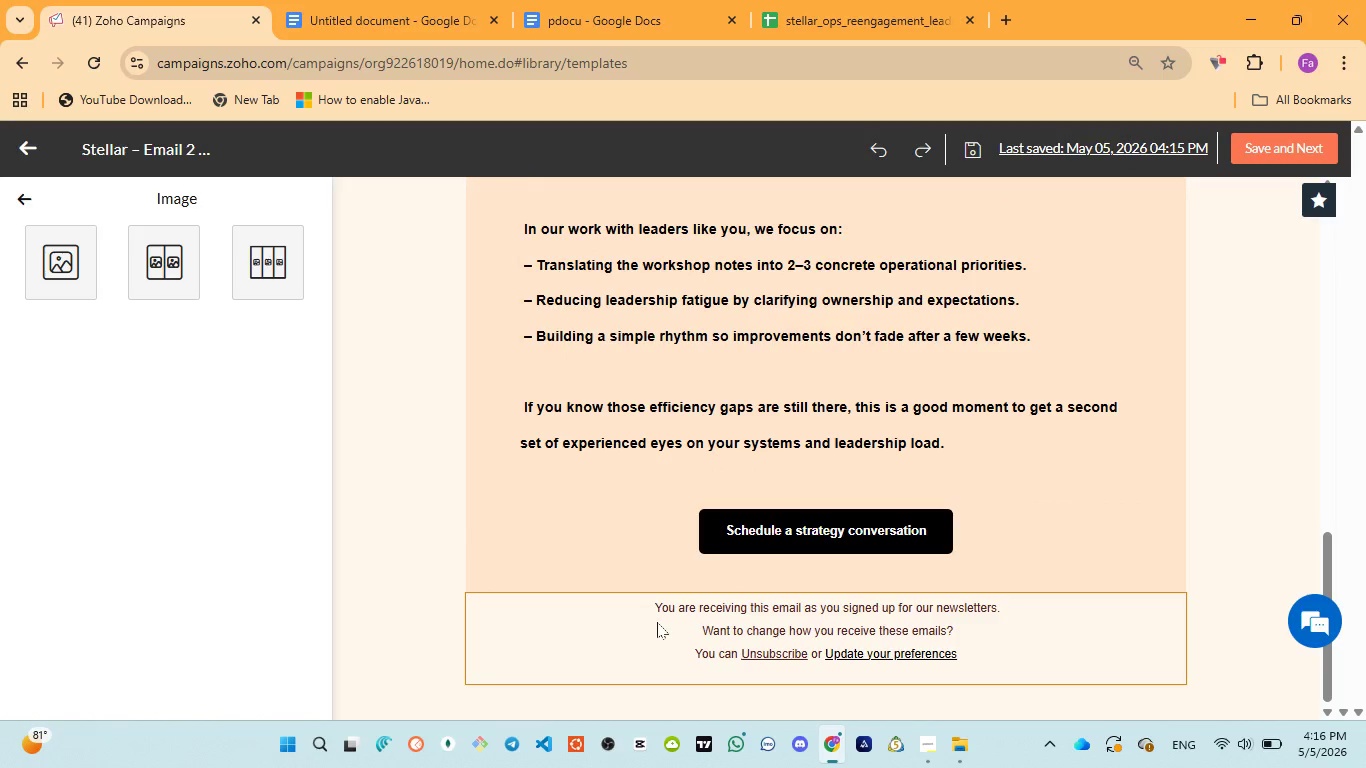 
left_click([657, 622])
 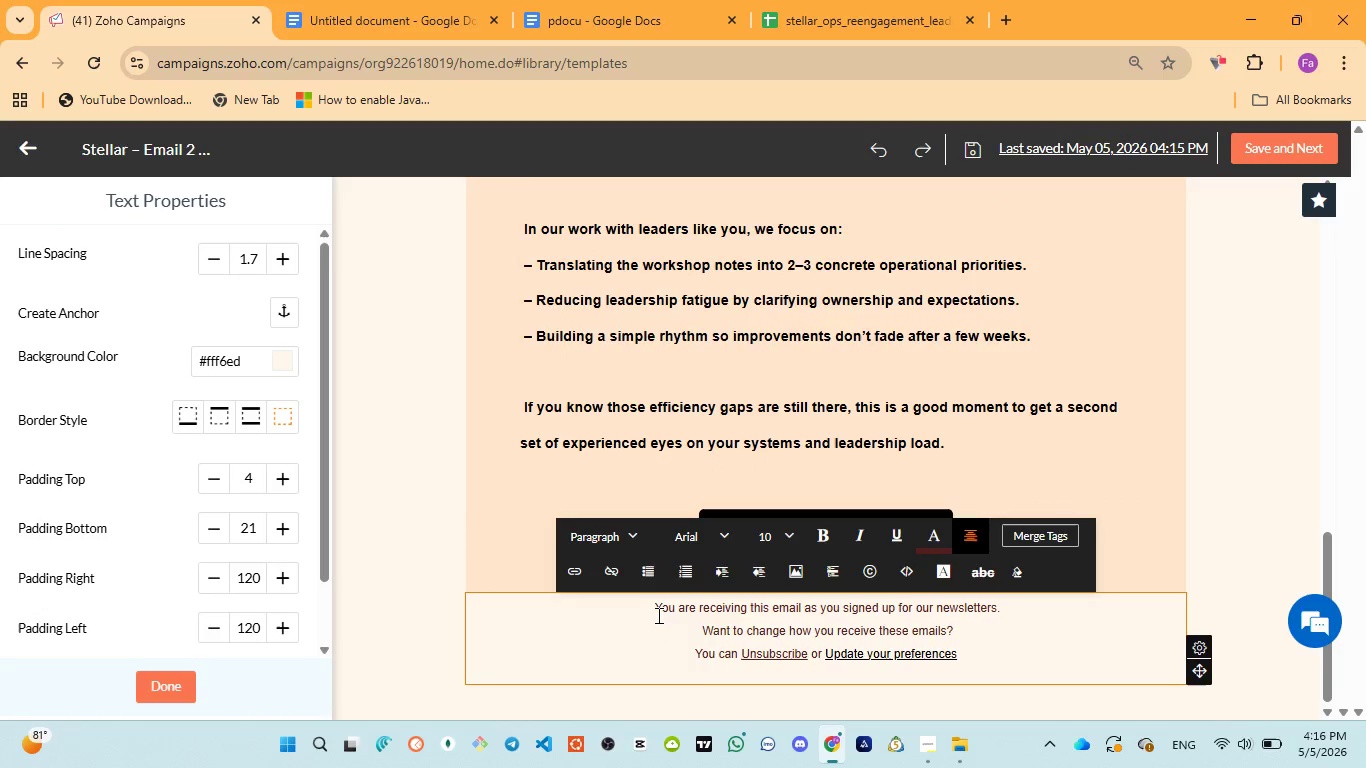 
left_click([657, 615])
 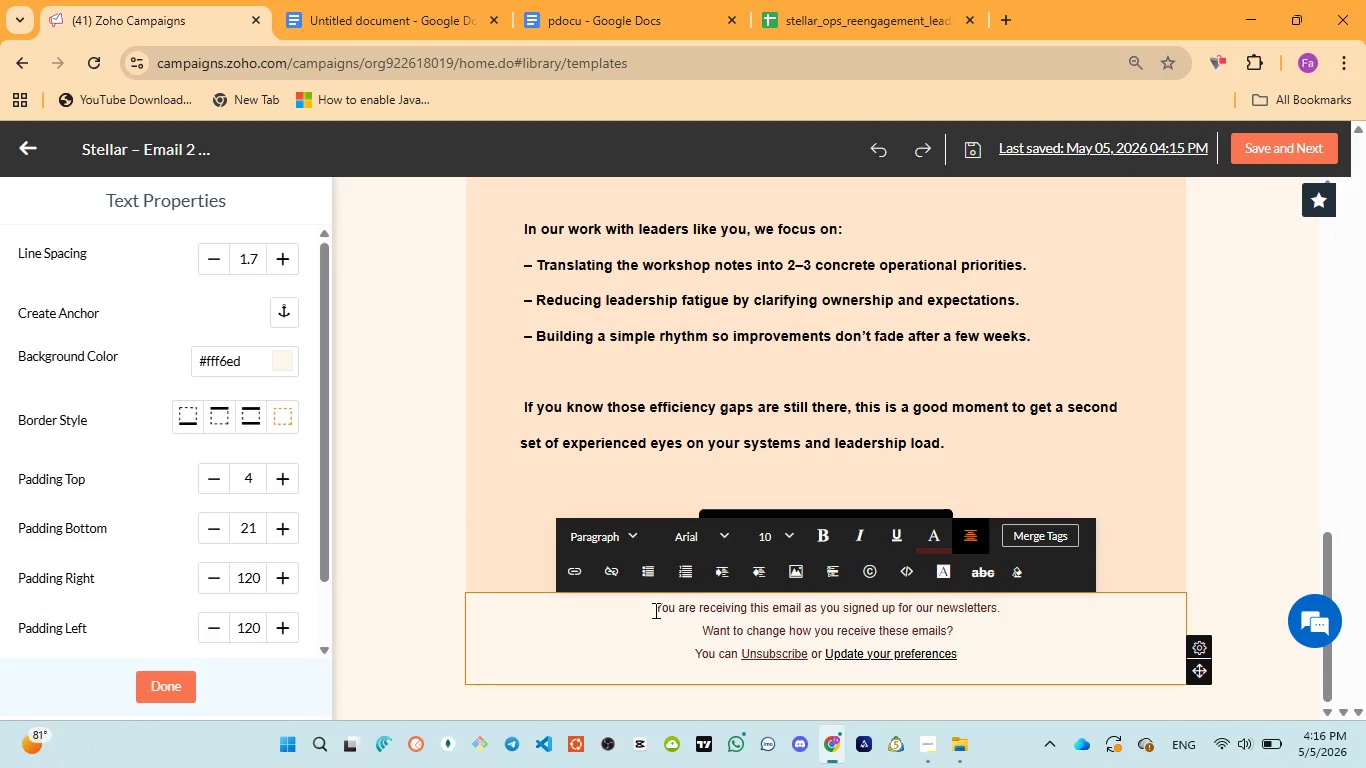 
key(Enter)
 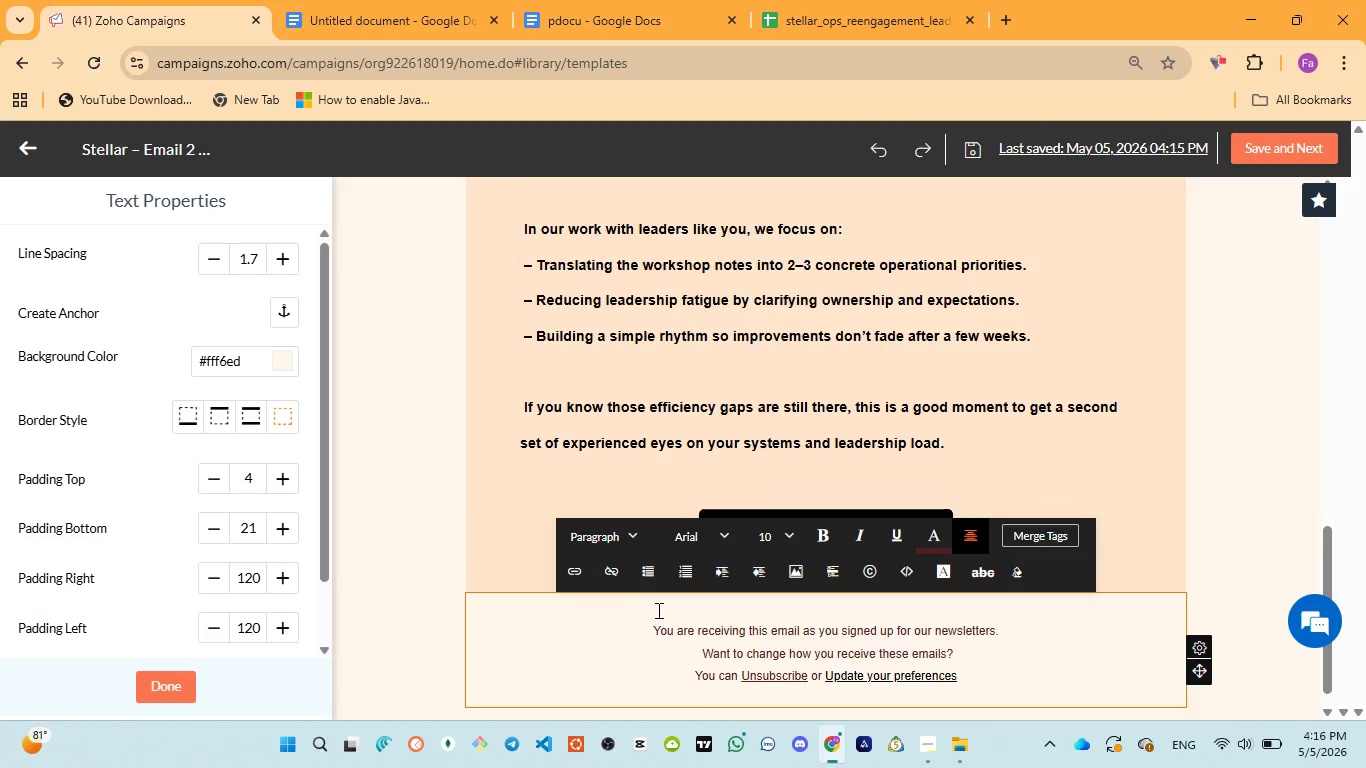 
left_click([659, 609])
 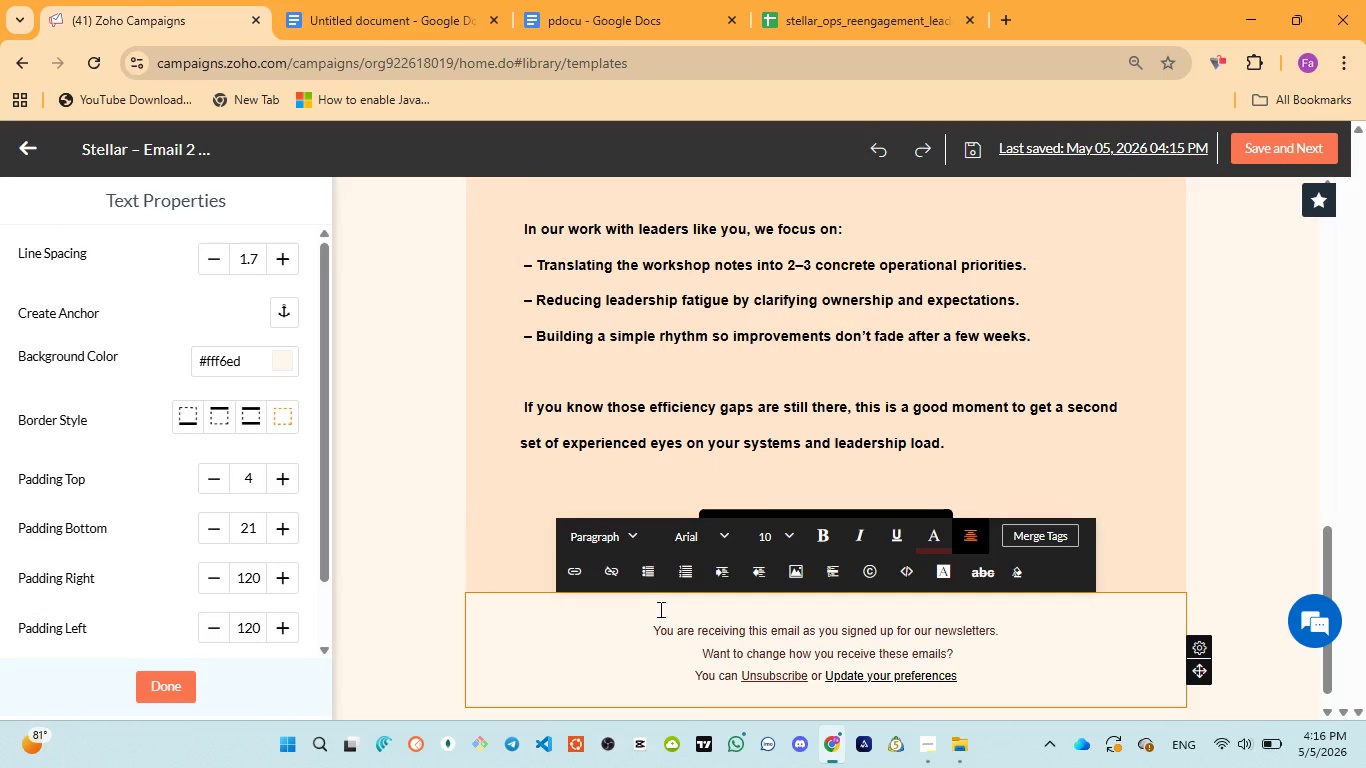 
key(Enter)
 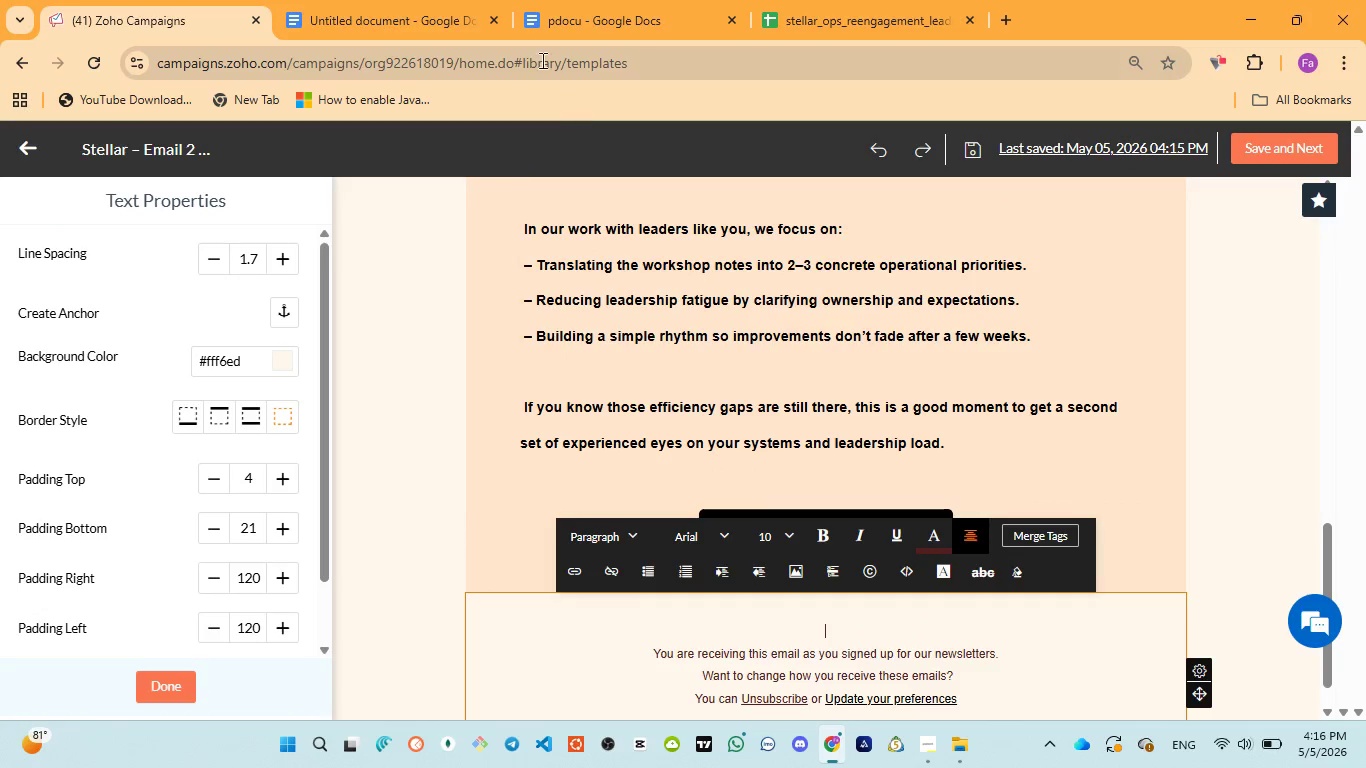 
left_click([559, 13])
 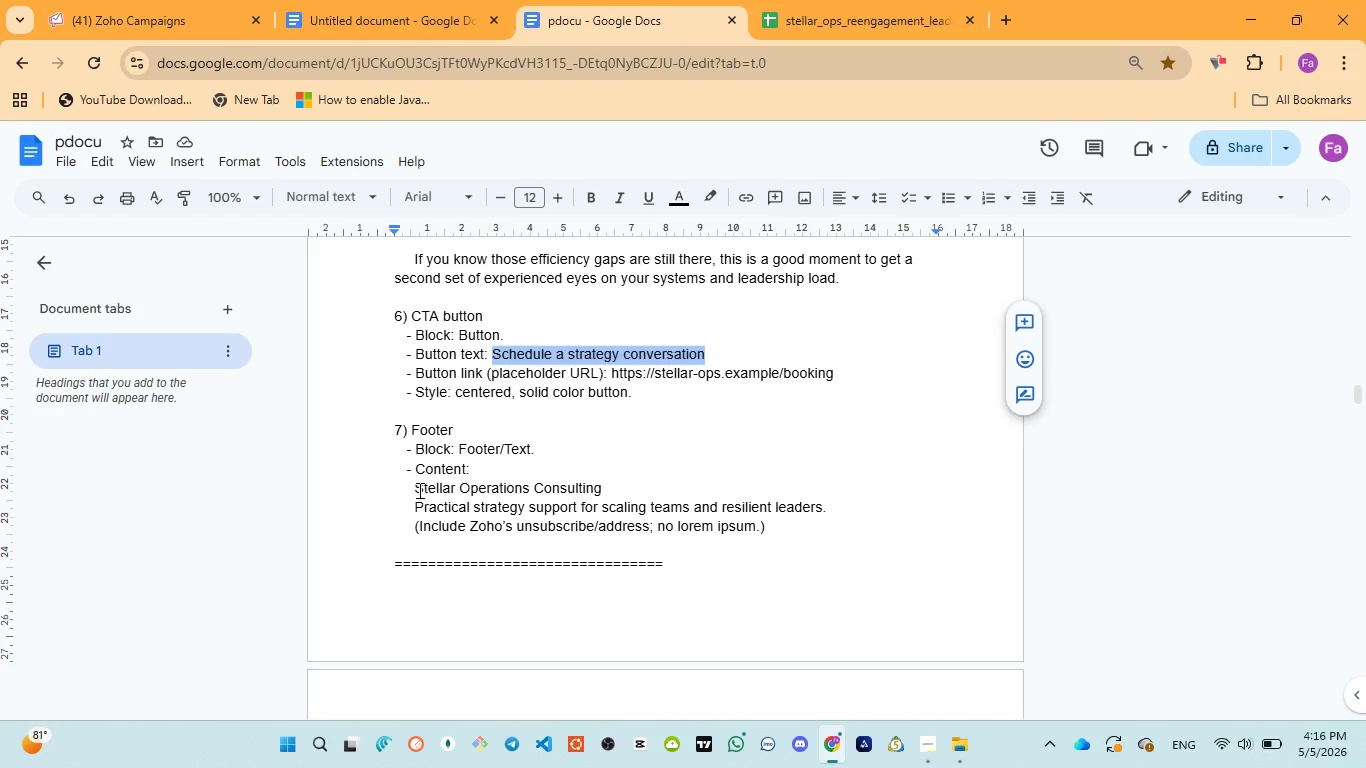 
left_click_drag(start_coordinate=[417, 488], to_coordinate=[831, 504])
 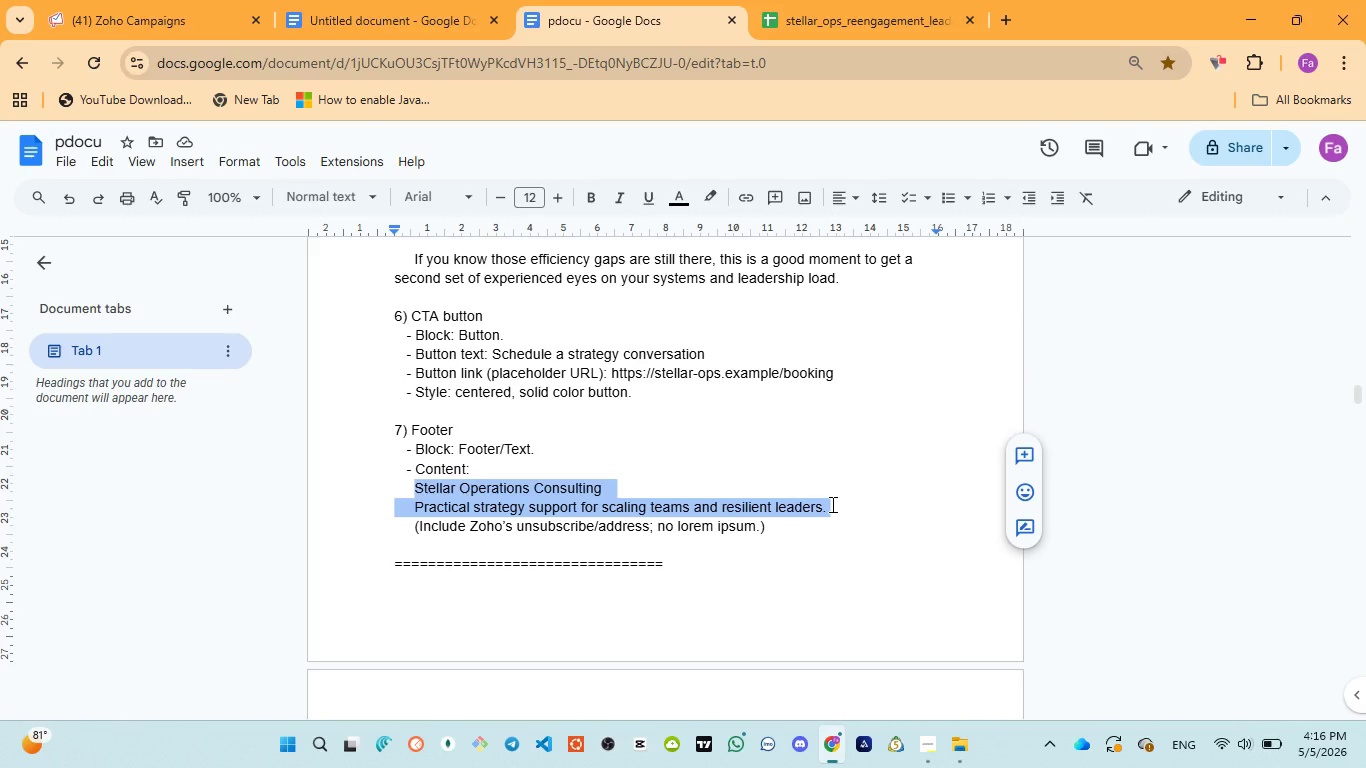 
key(Control+C)
 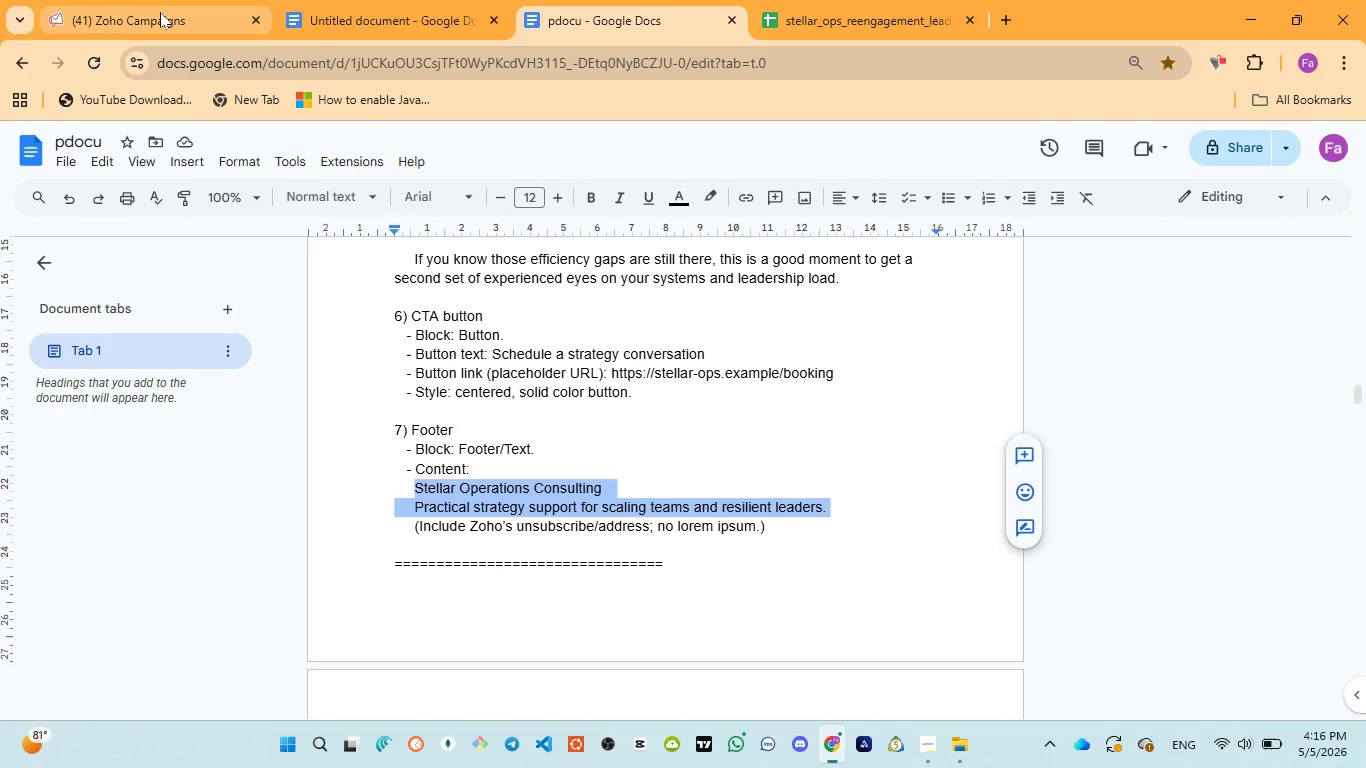 
left_click([160, 12])
 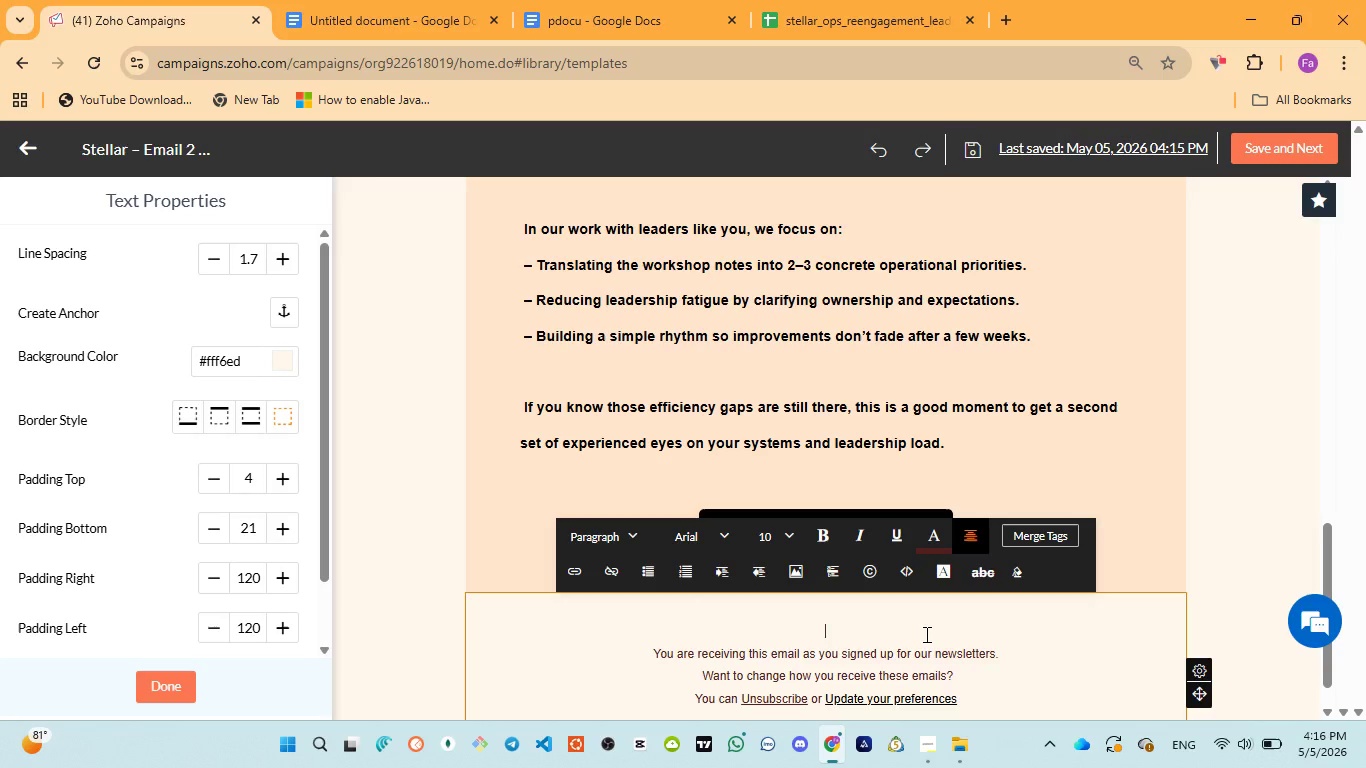 
type(Stellar operations consulting)
 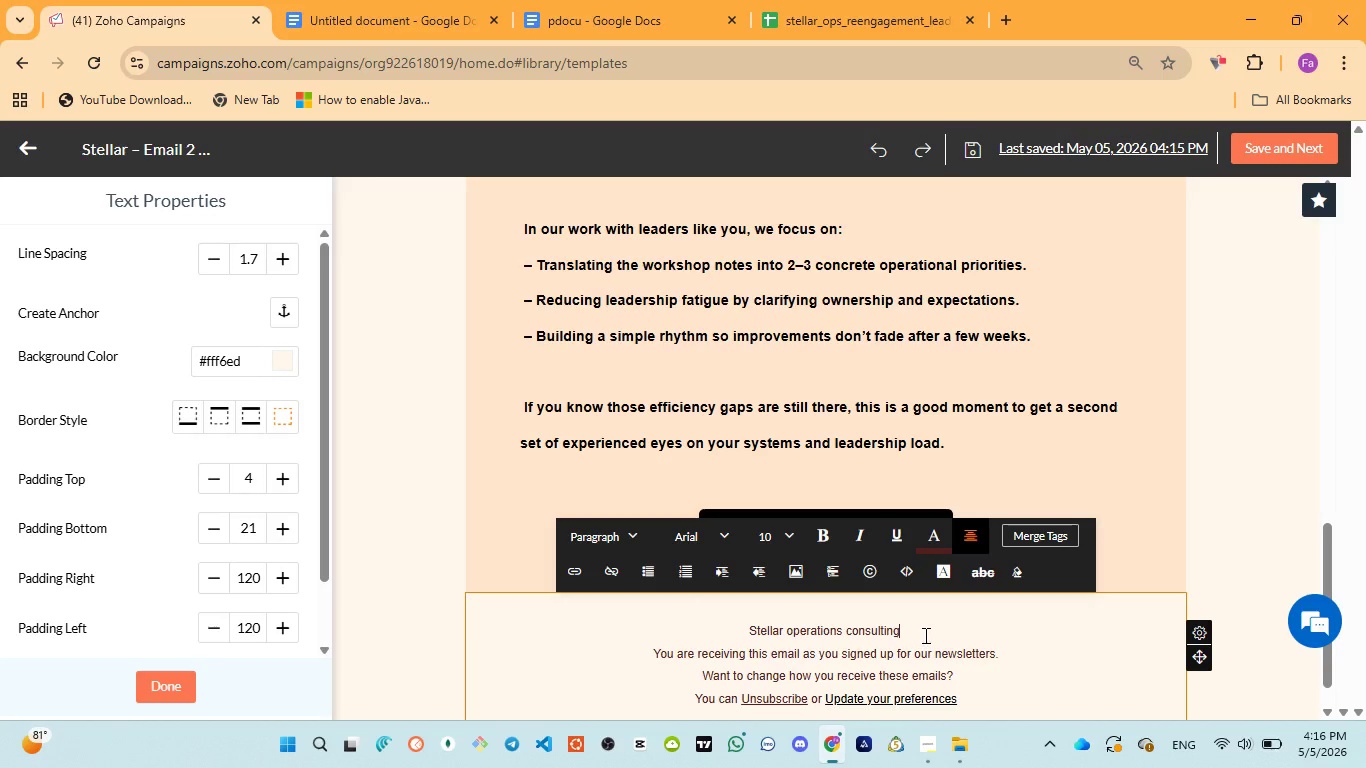 
key(Enter)
 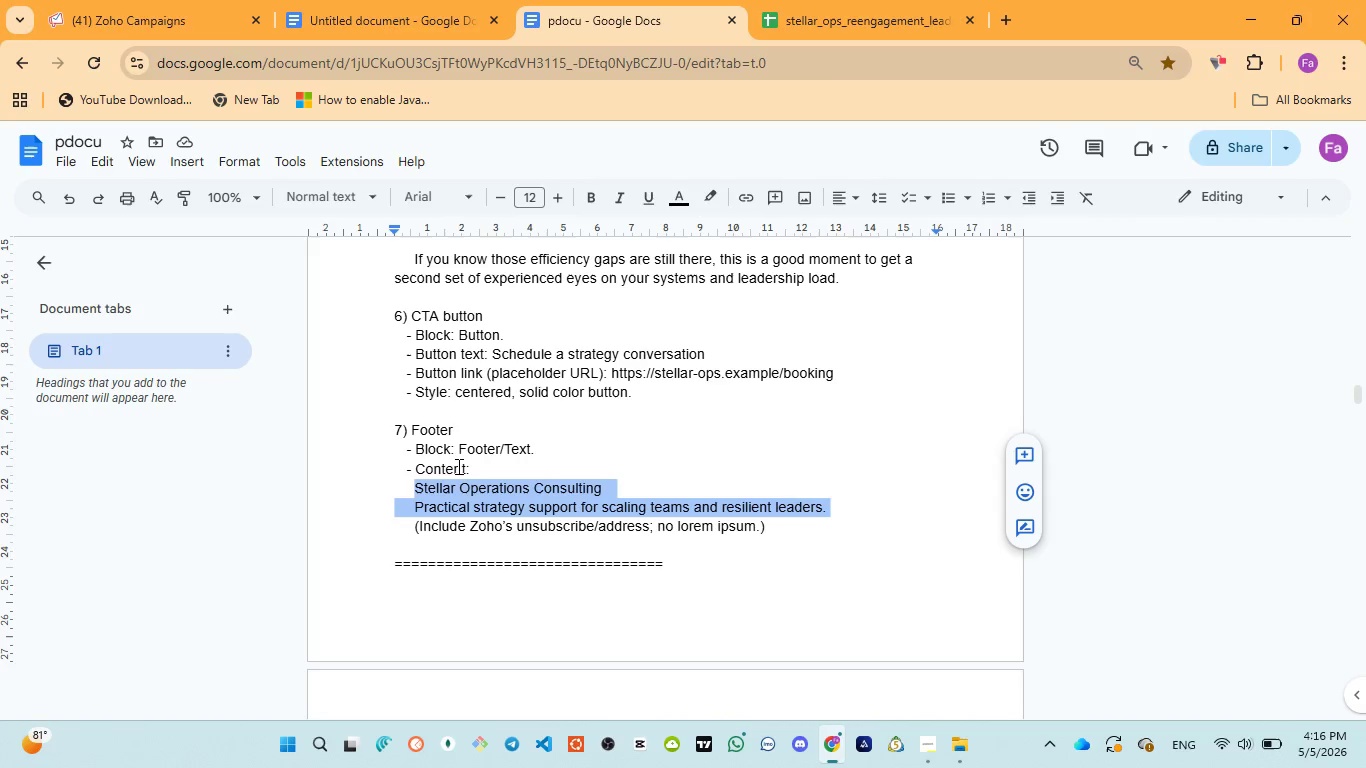 
wait(5.7)
 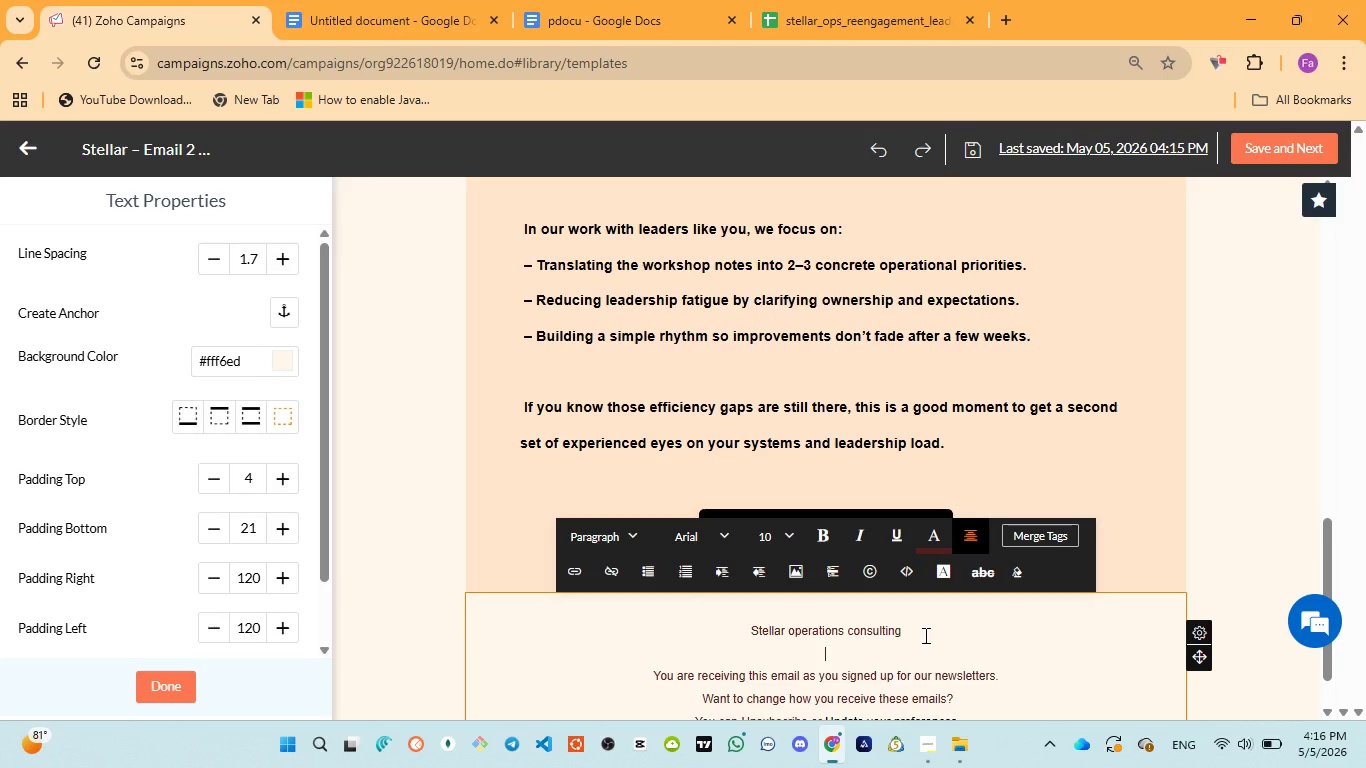 
left_click([133, 9])
 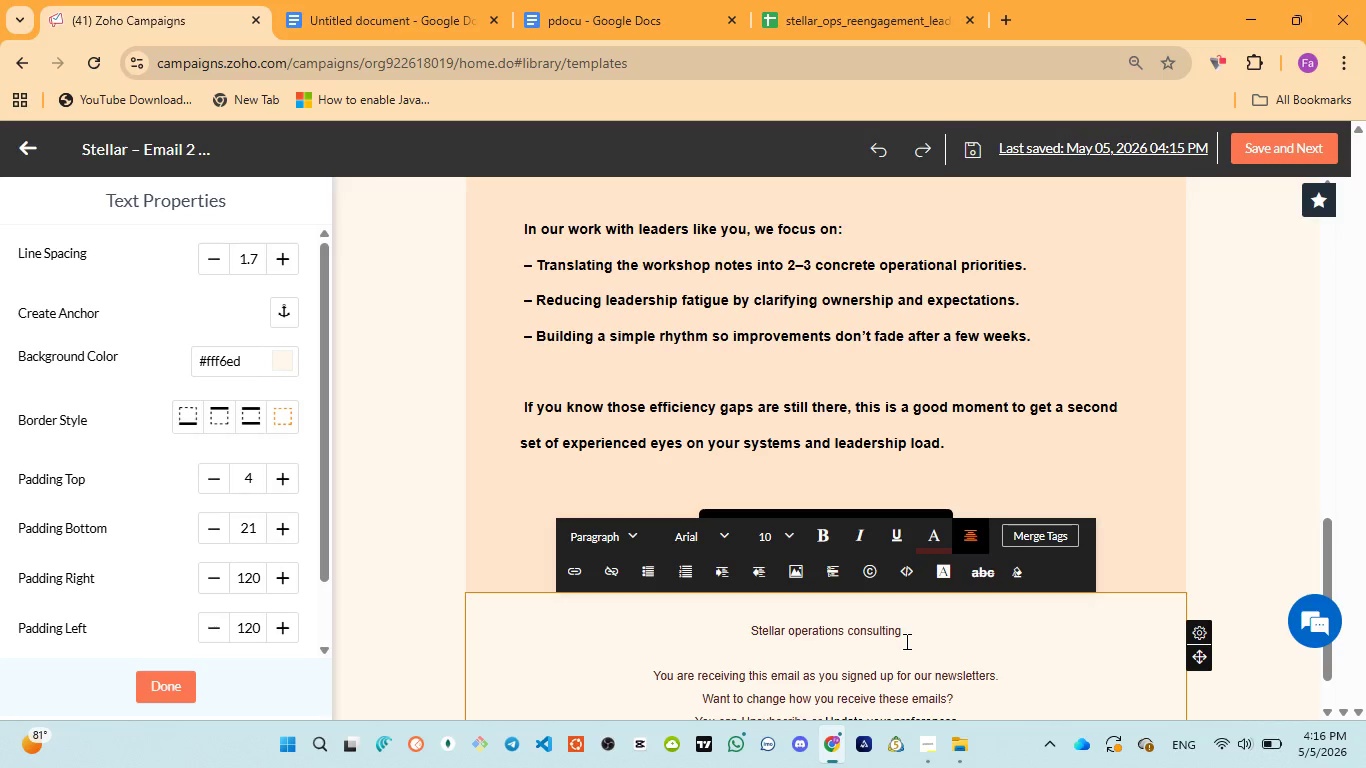 
type(Practical strategy support )
 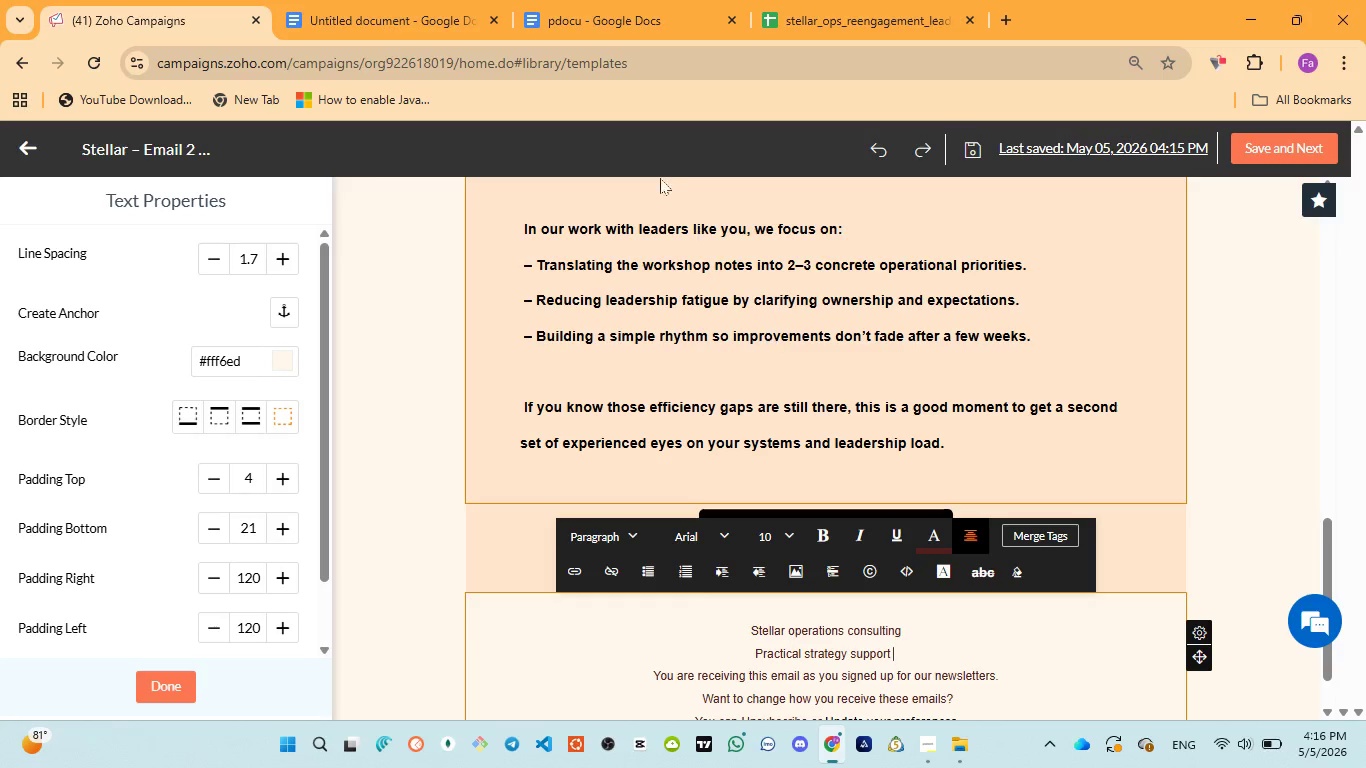 
left_click([611, 20])
 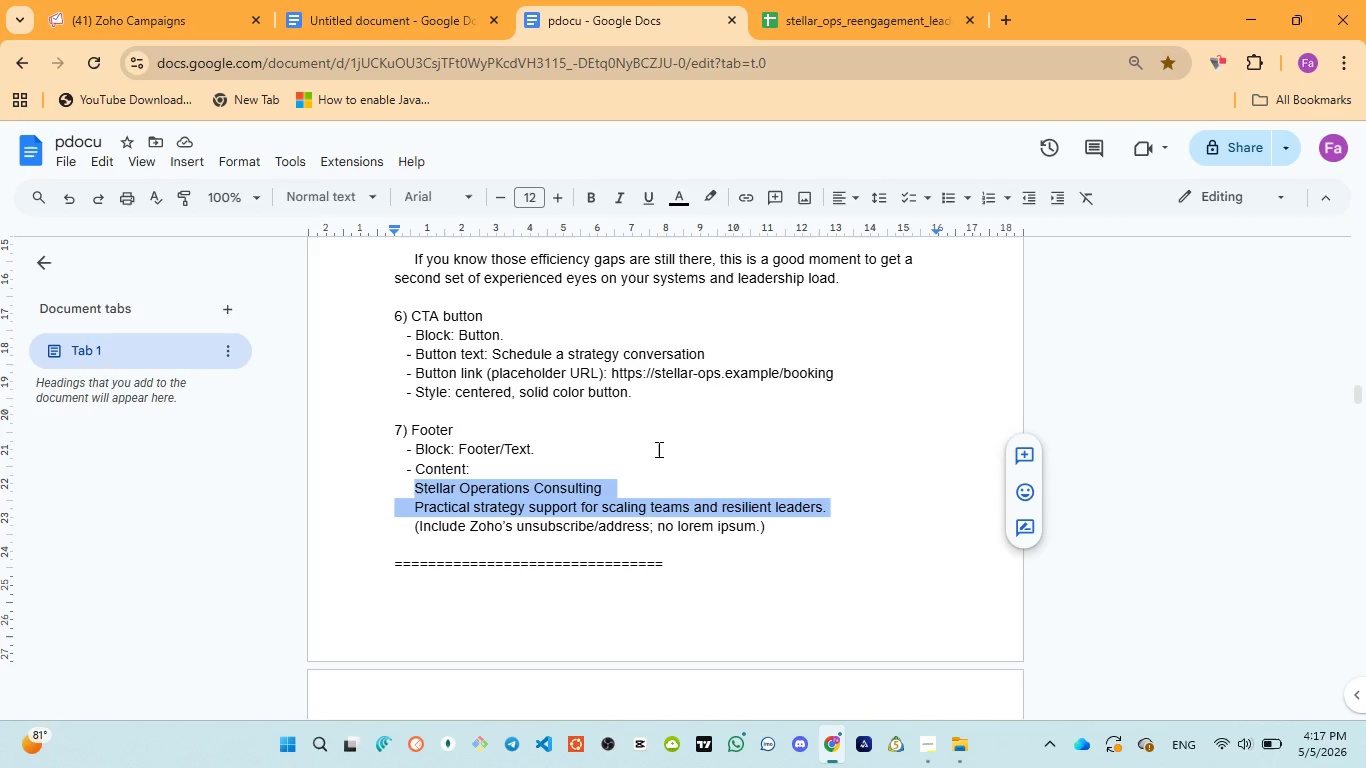 
wait(5.53)
 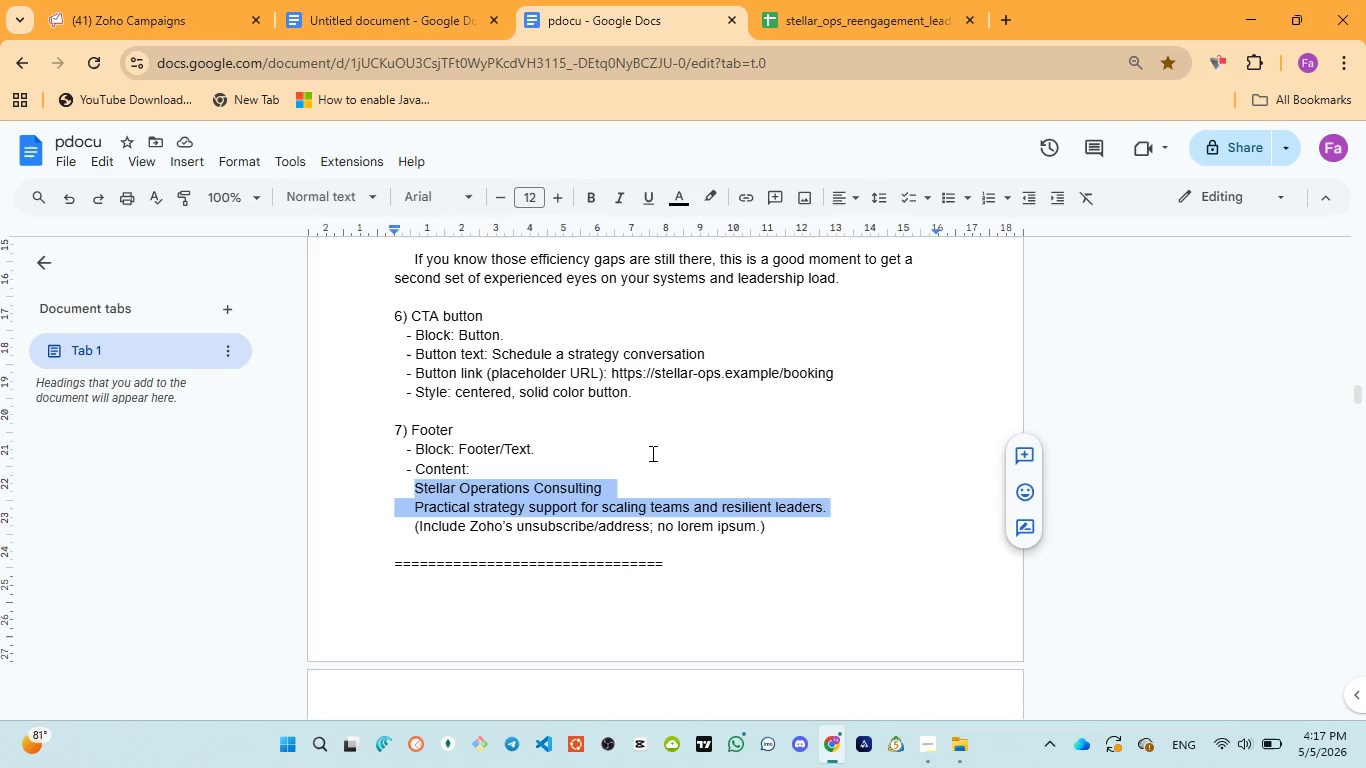 
left_click([90, 1])
 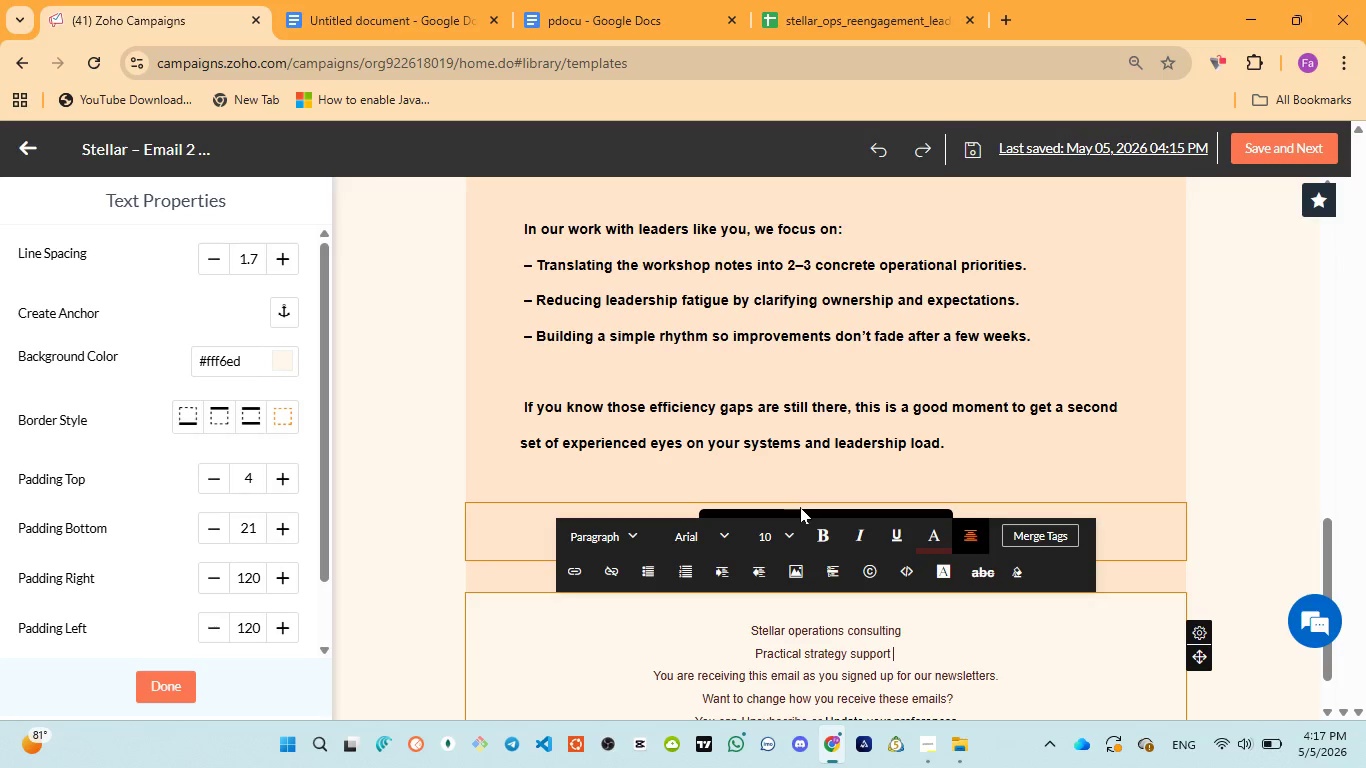 
type(for scaling teams )
 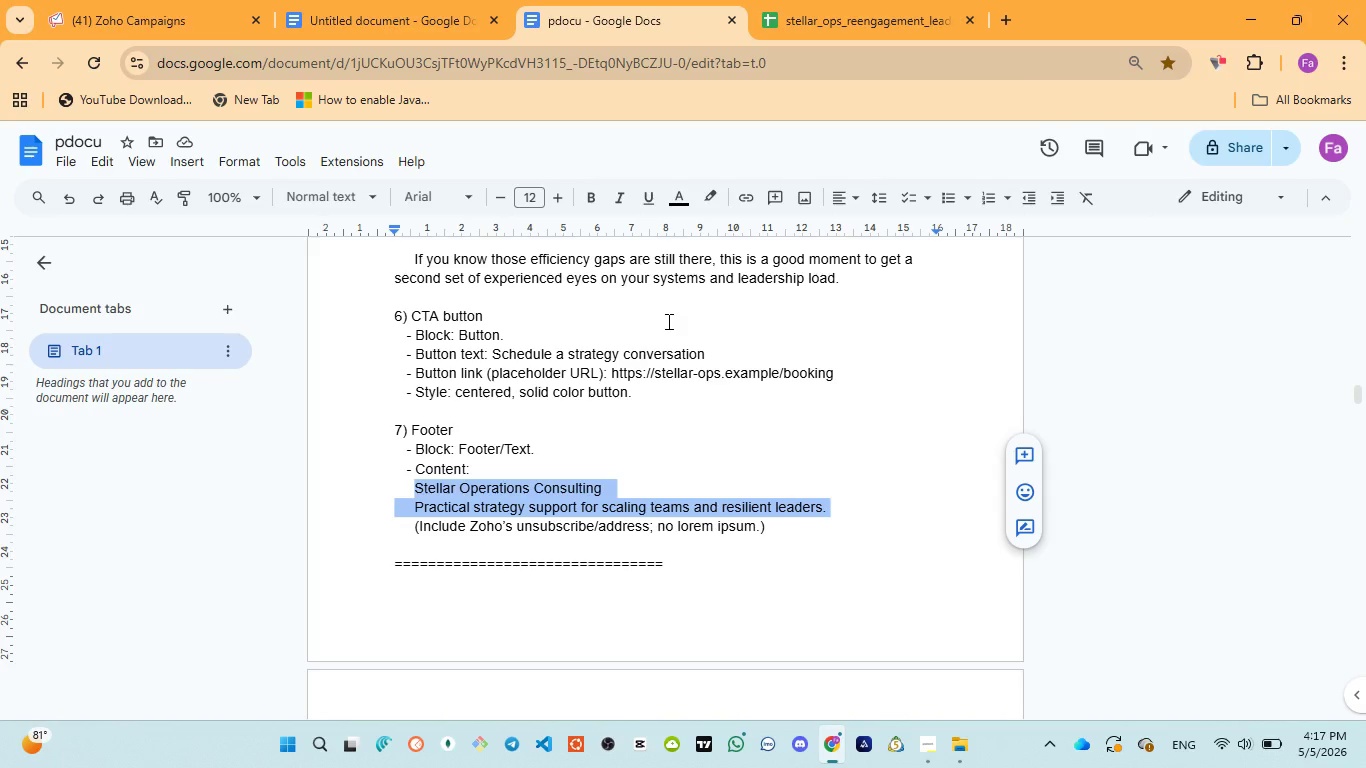 
wait(6.12)
 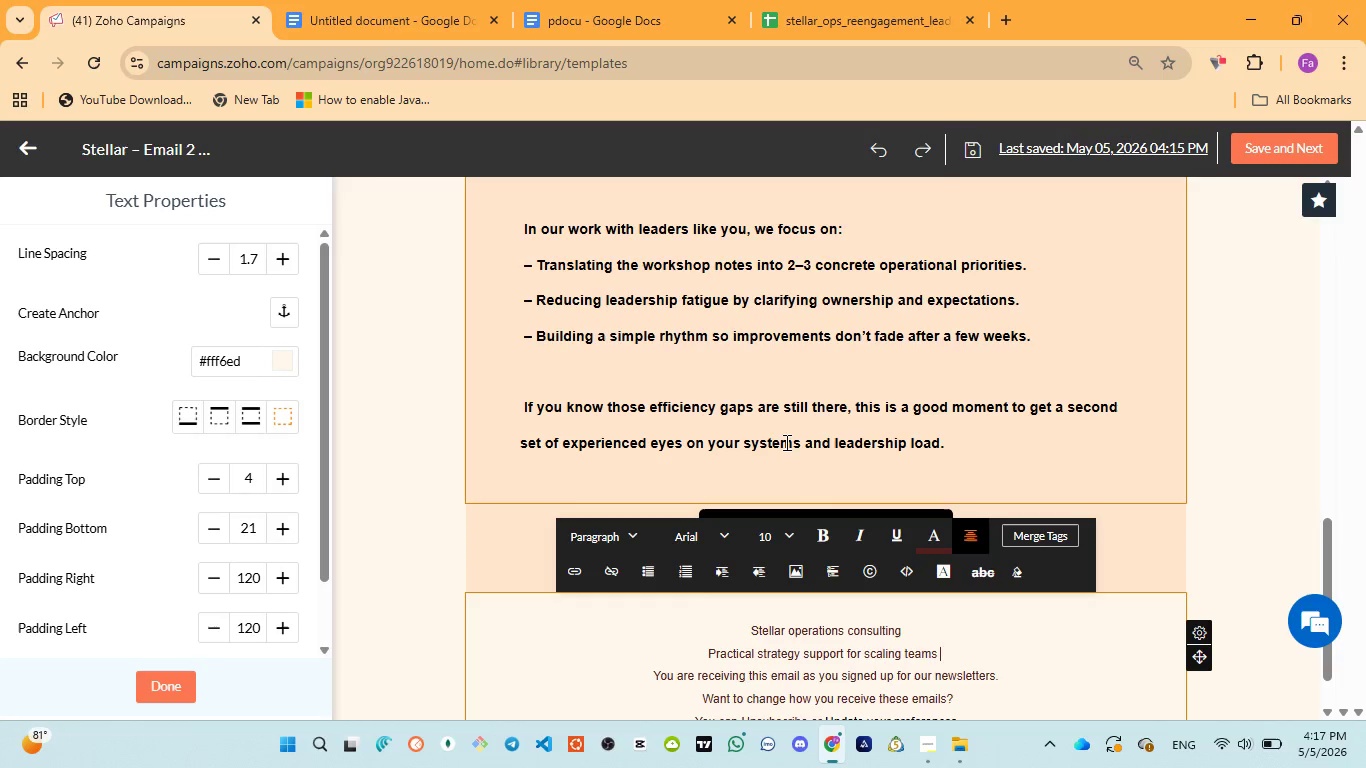 
left_click([96, 12])
 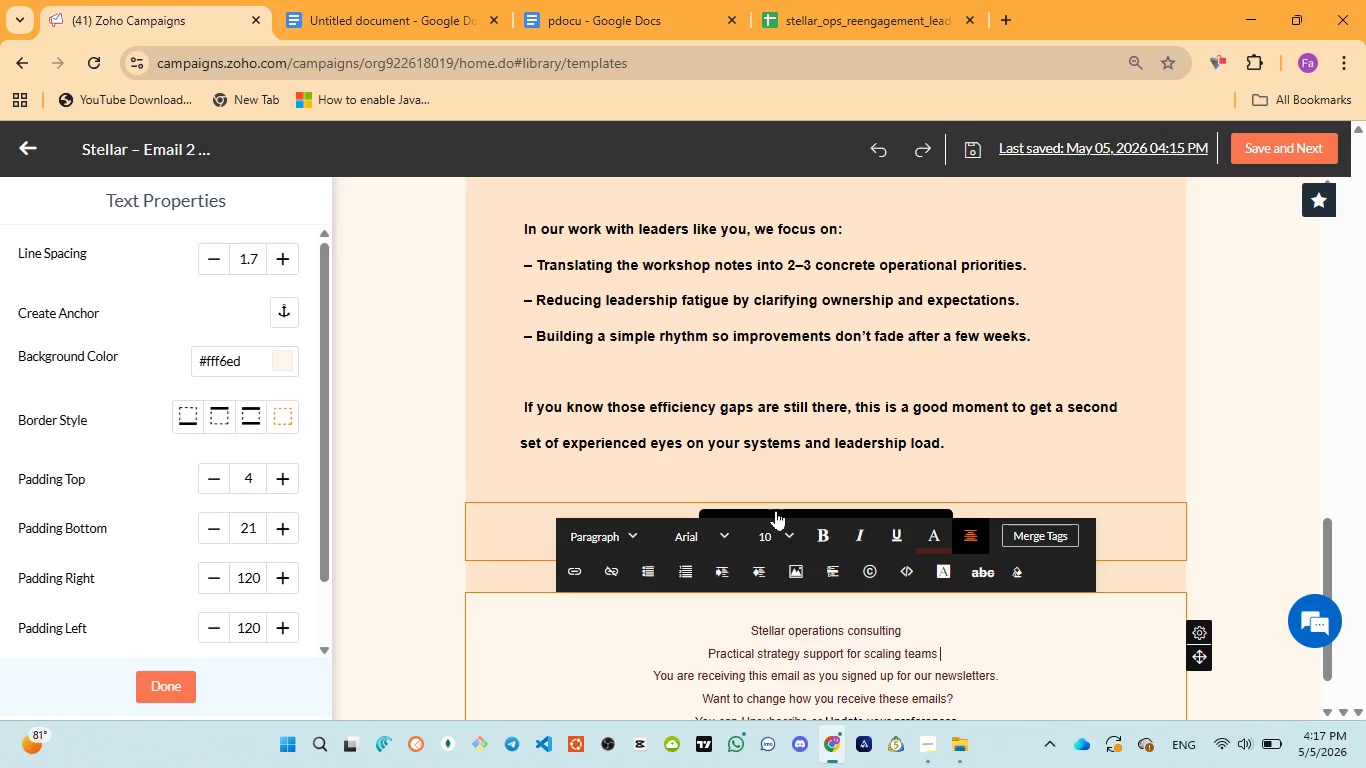 
type(and resilielent leaders.)
 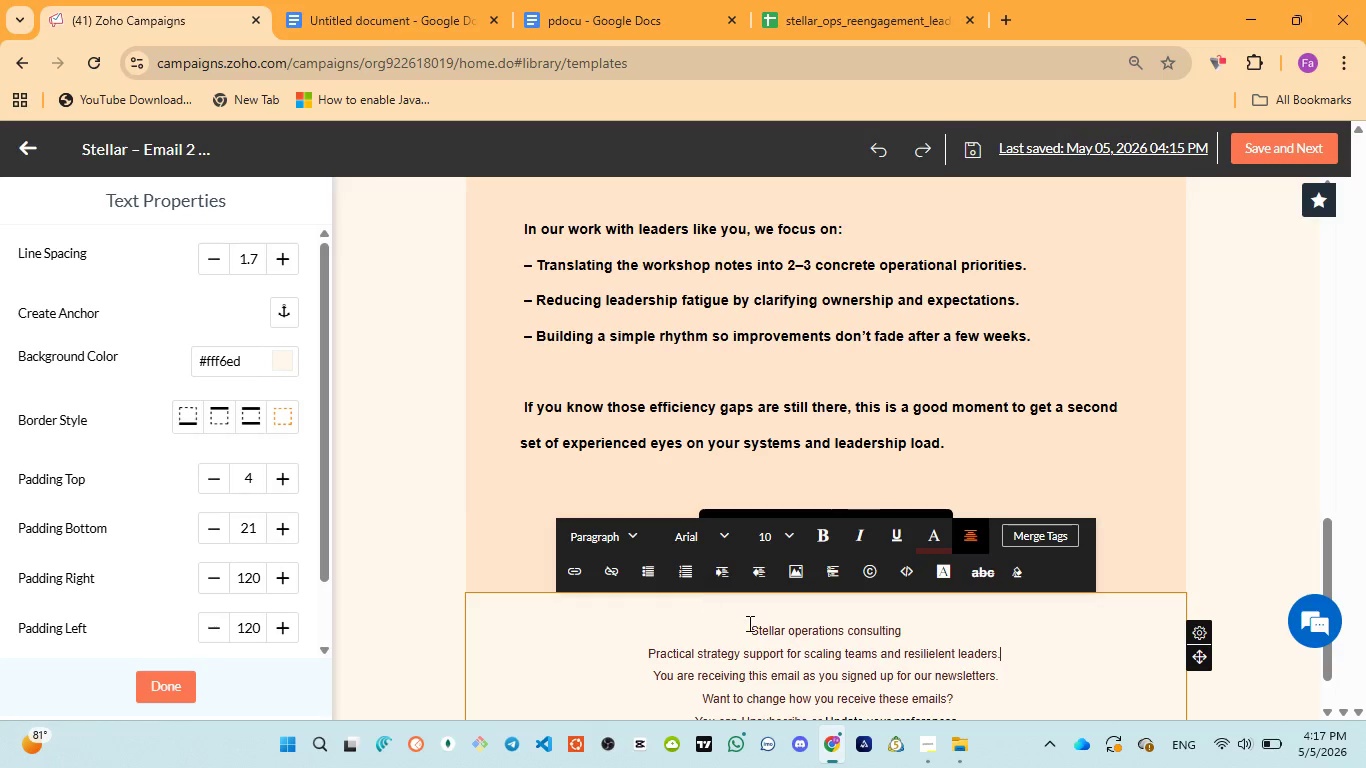 
left_click_drag(start_coordinate=[749, 625], to_coordinate=[1008, 646])
 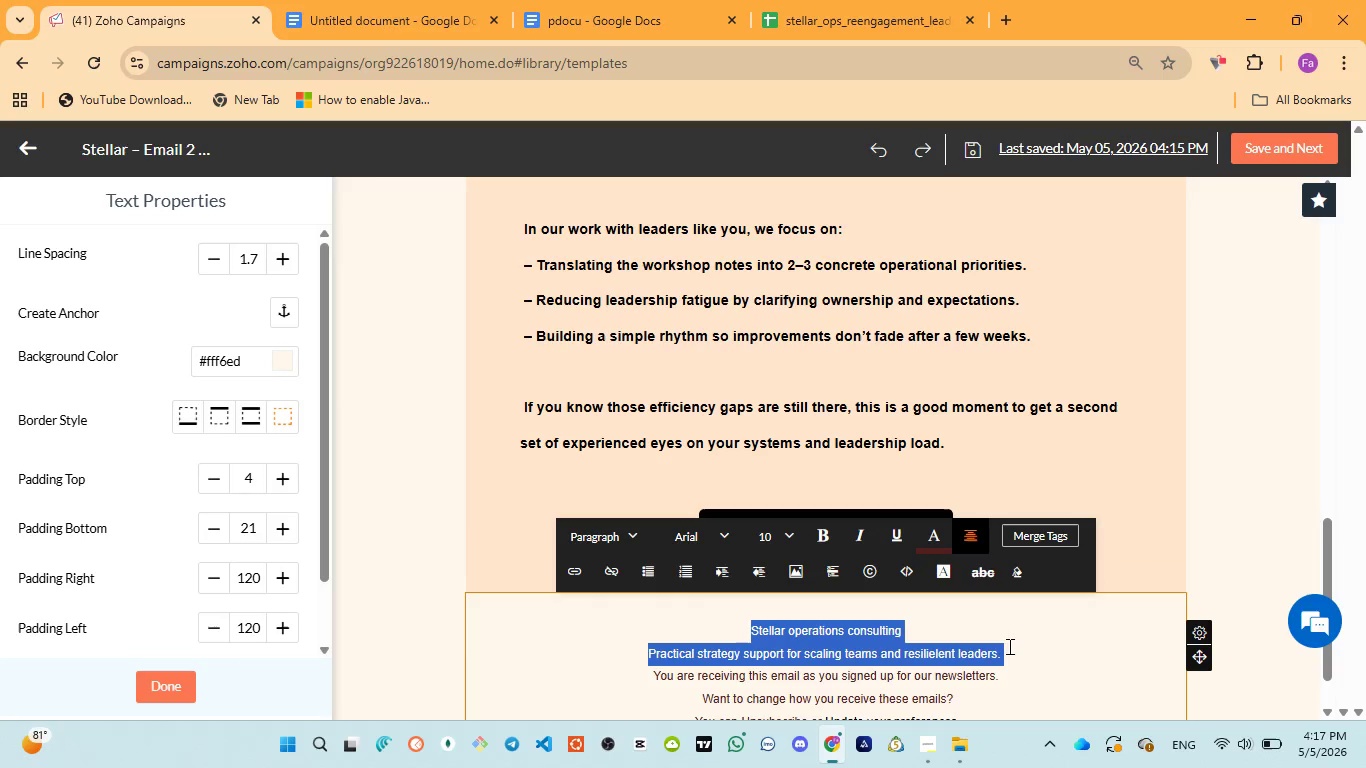 
key(Control+V)
 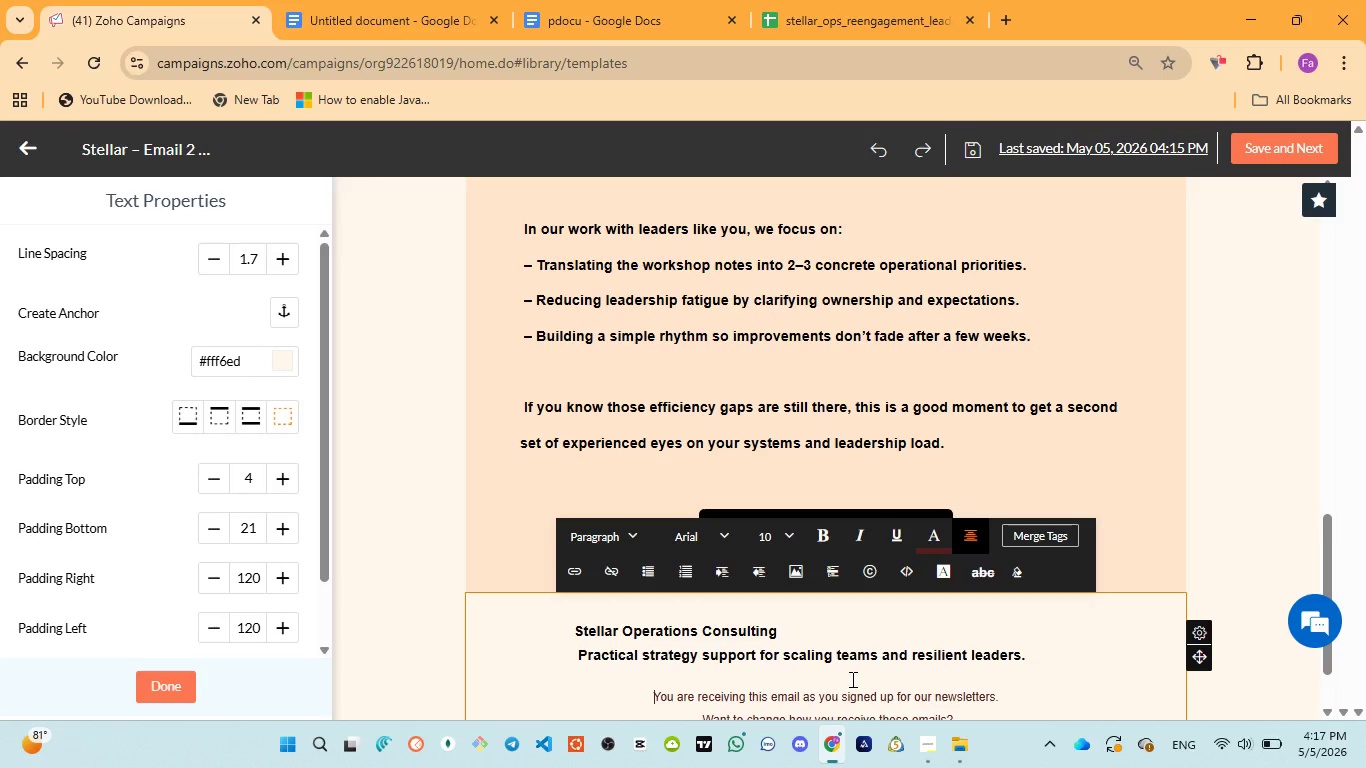 
key(Backspace)
 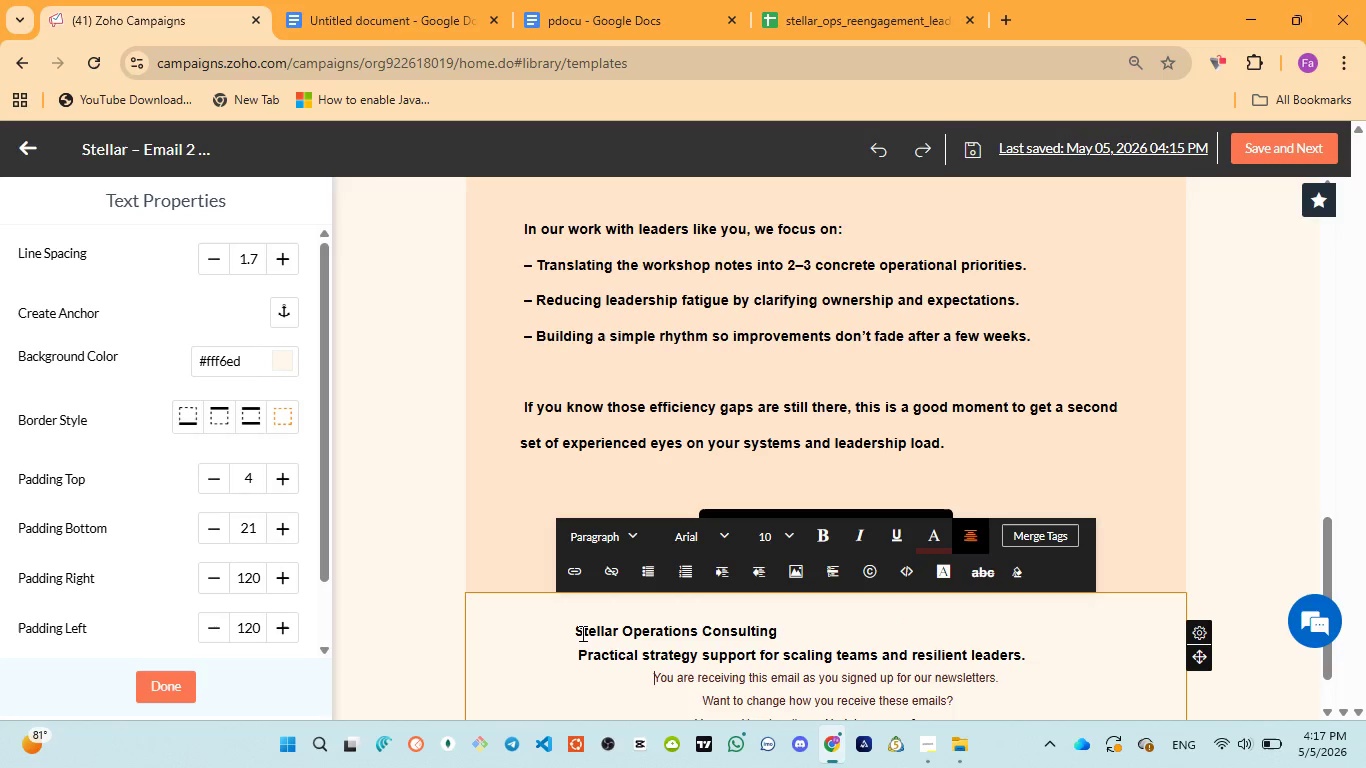 
left_click_drag(start_coordinate=[578, 631], to_coordinate=[1057, 658])
 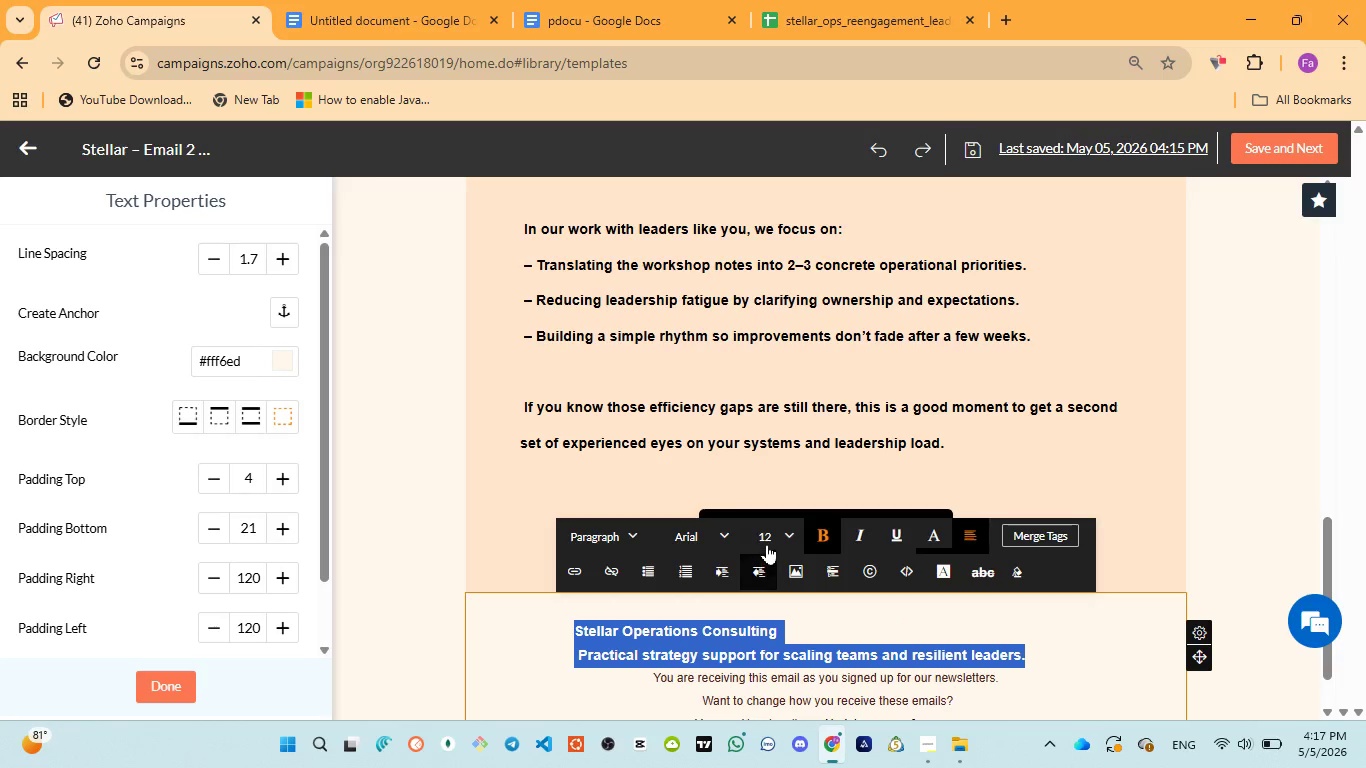 
left_click([774, 534])
 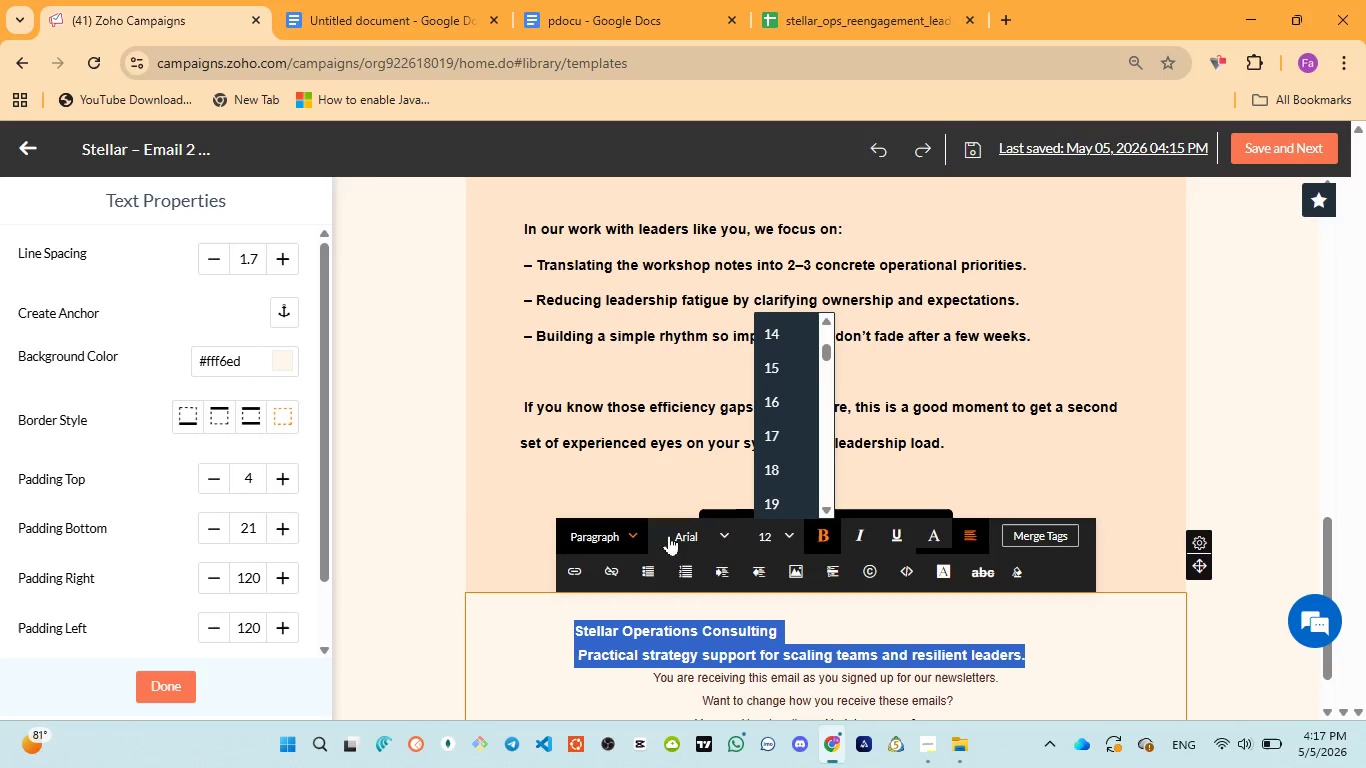 
left_click([823, 528])
 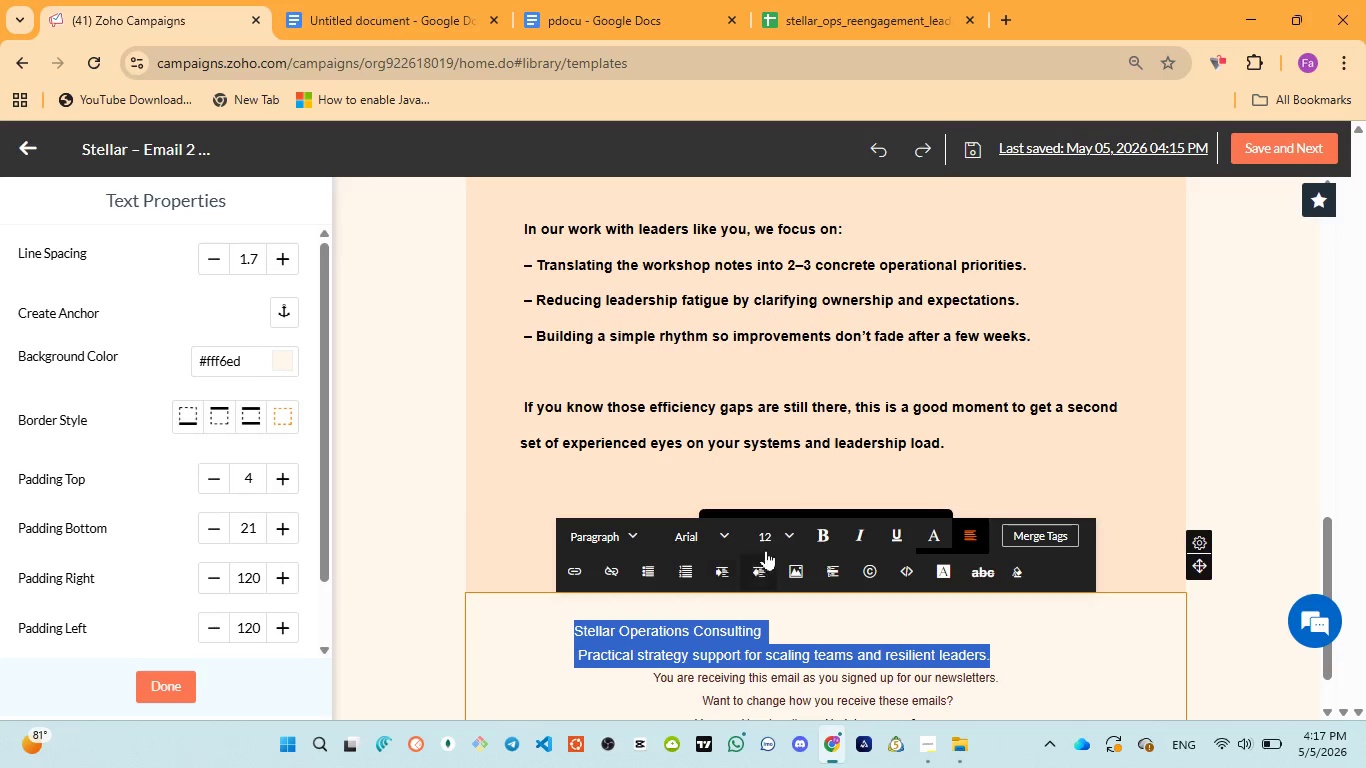 
left_click([777, 529])
 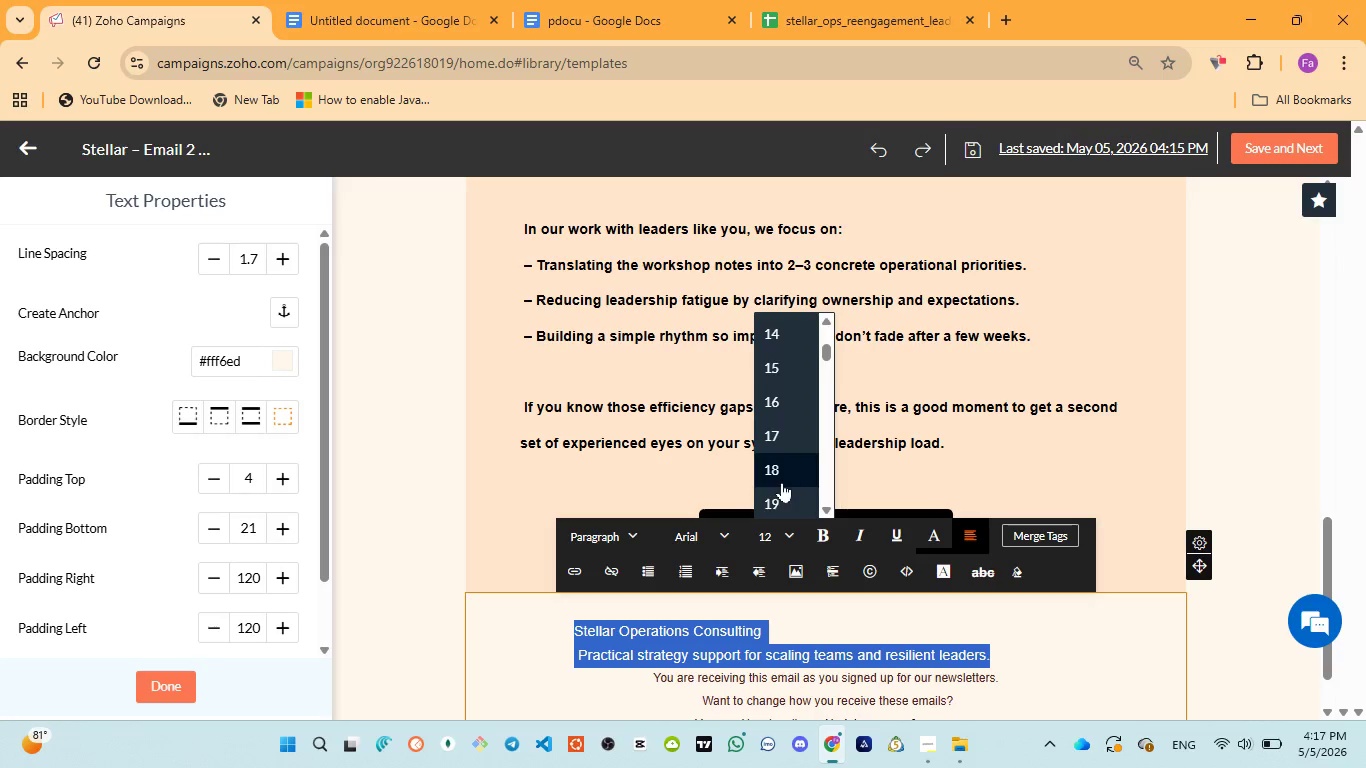 
scroll: coordinate [778, 432], scroll_direction: up, amount: 3.0
 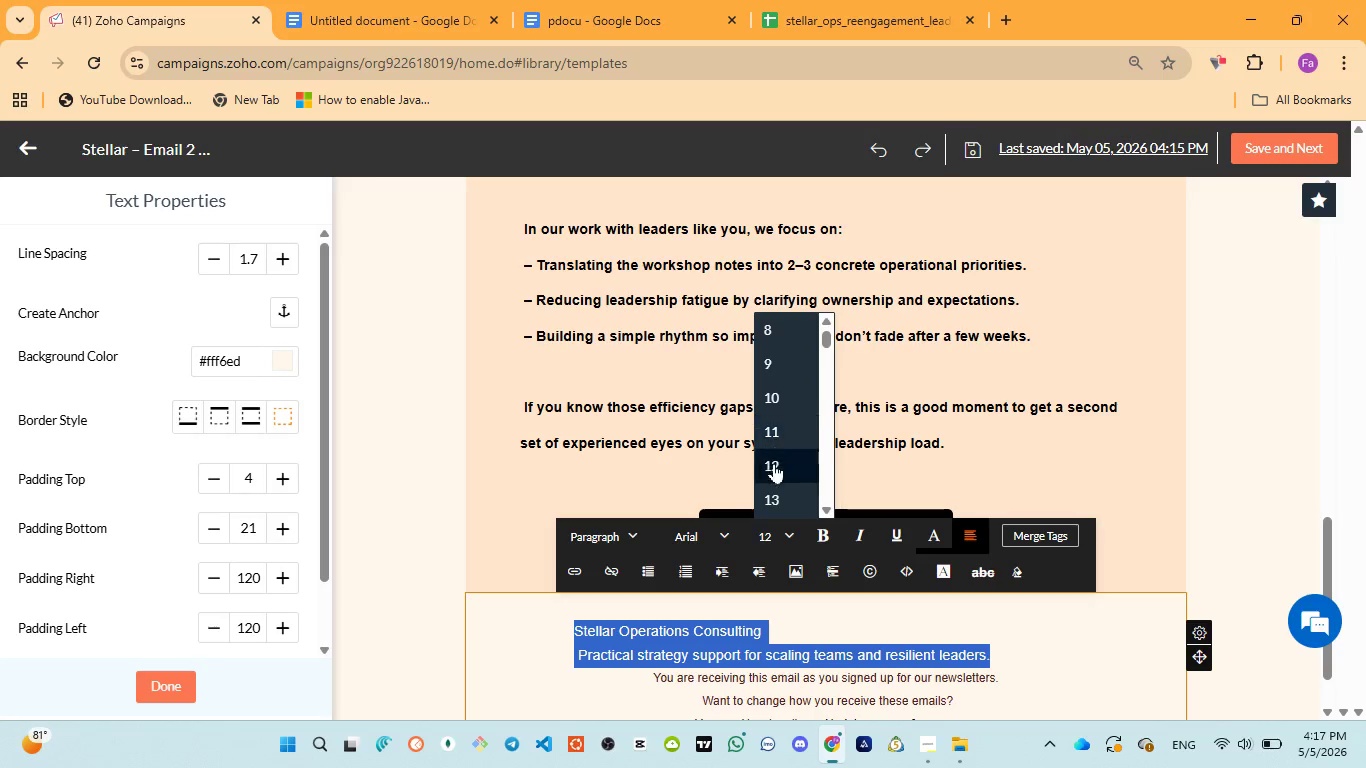 
left_click([774, 465])
 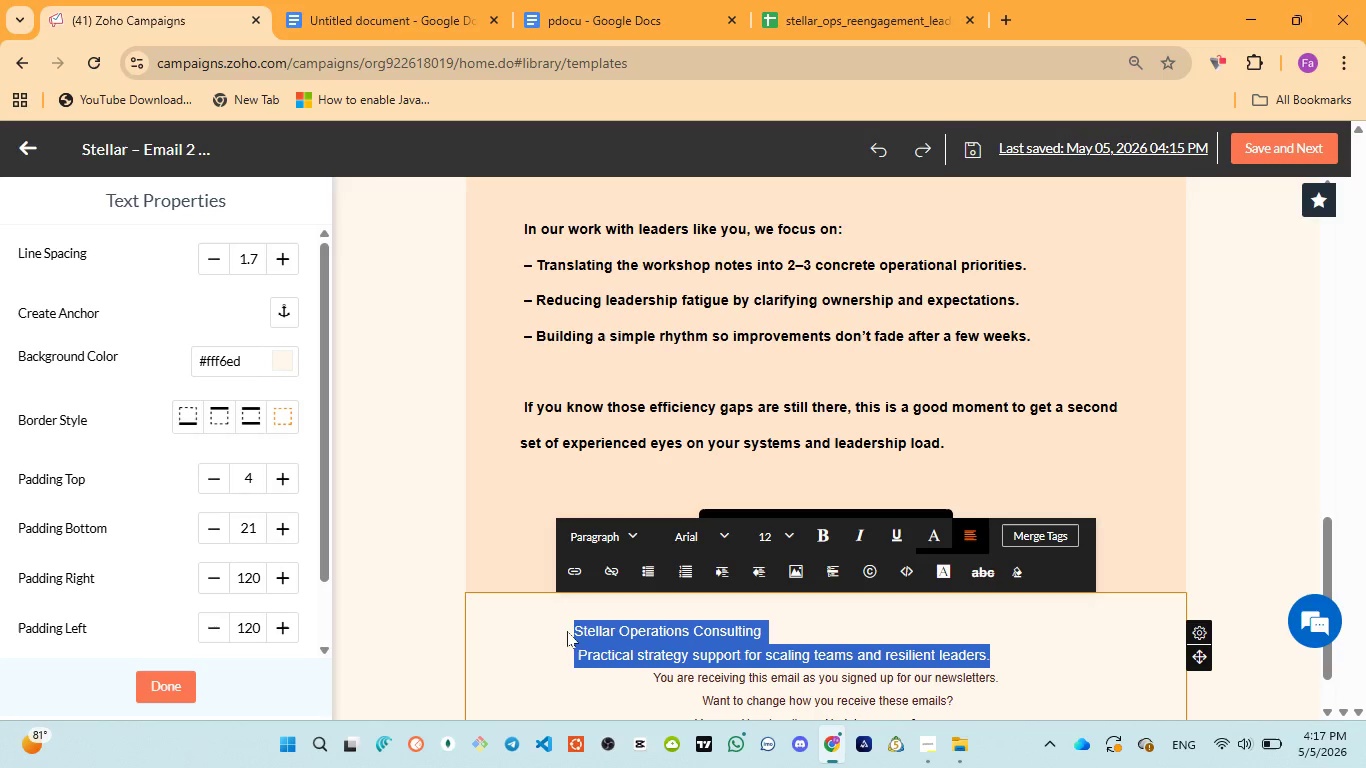 
left_click([569, 629])
 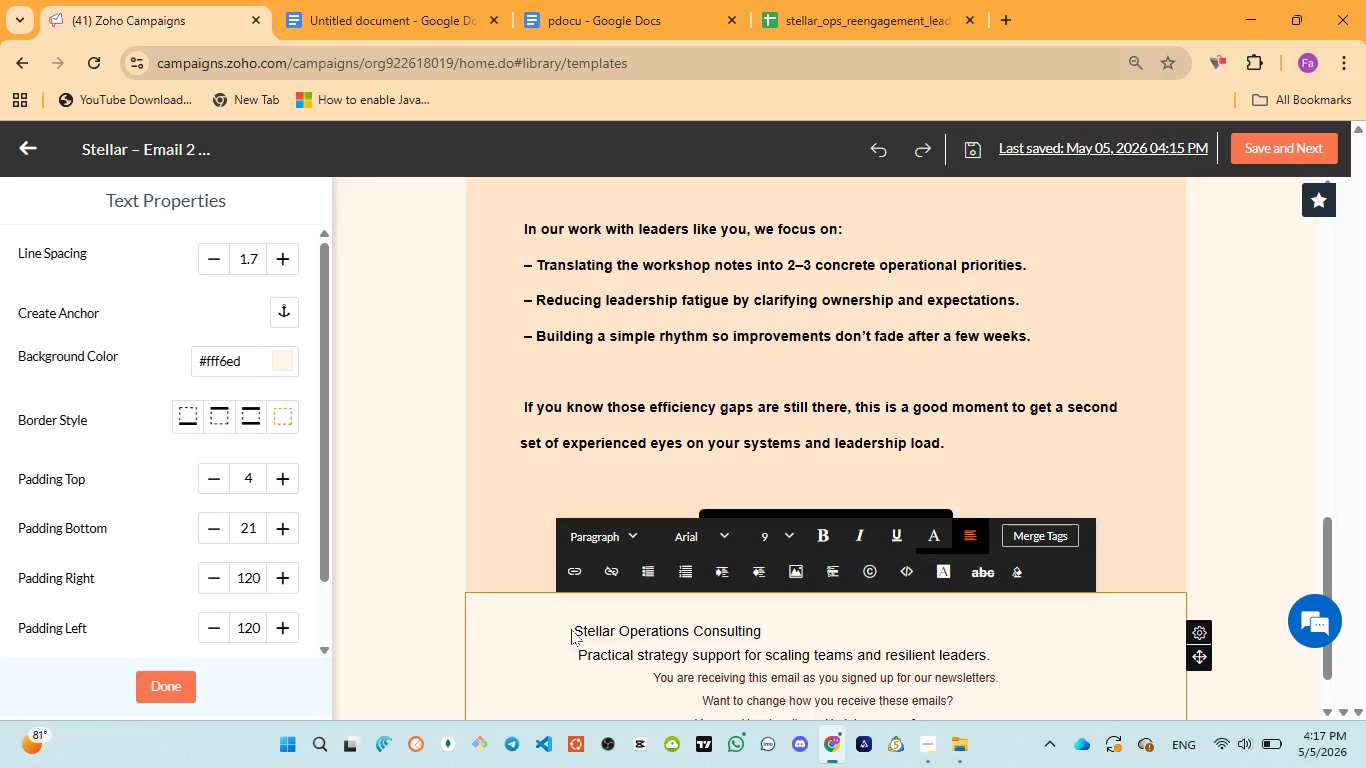 
left_click([574, 630])
 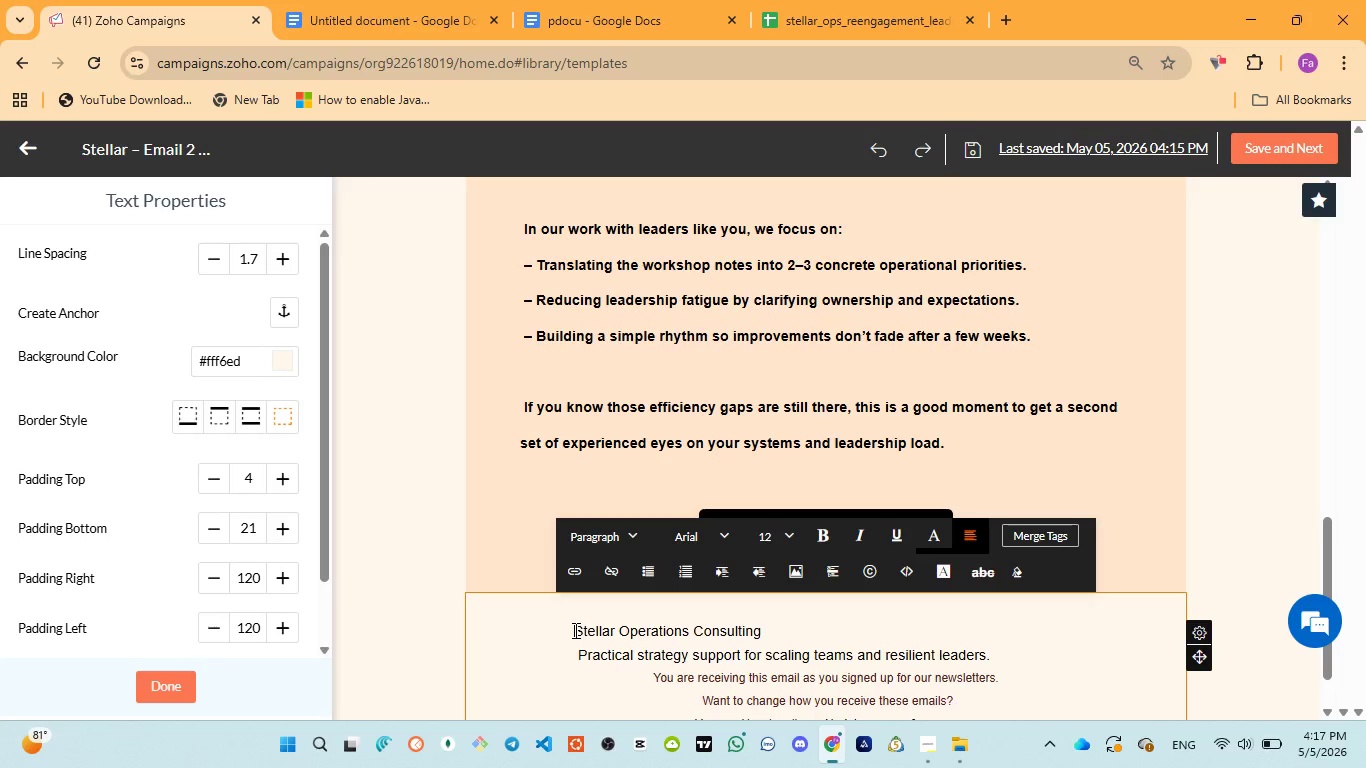 
key(Space)
 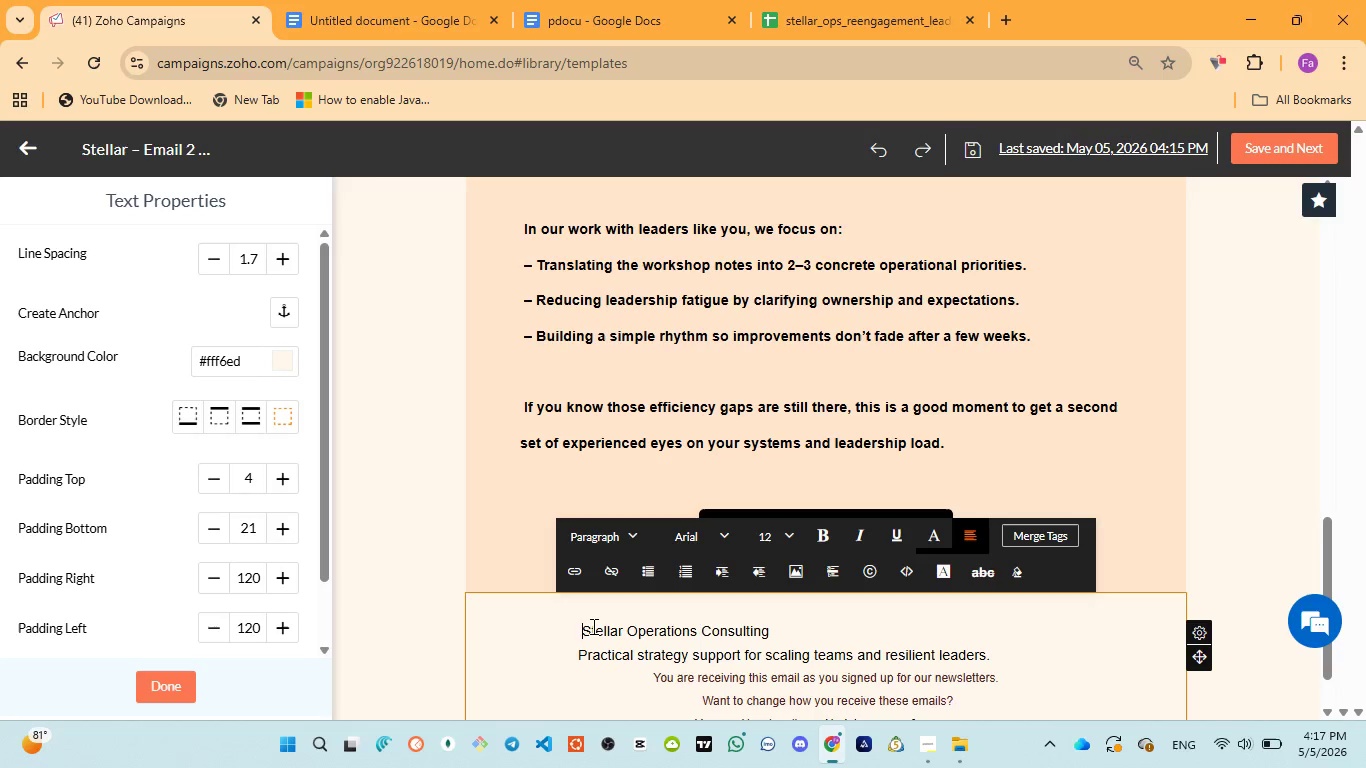 
key(Space)
 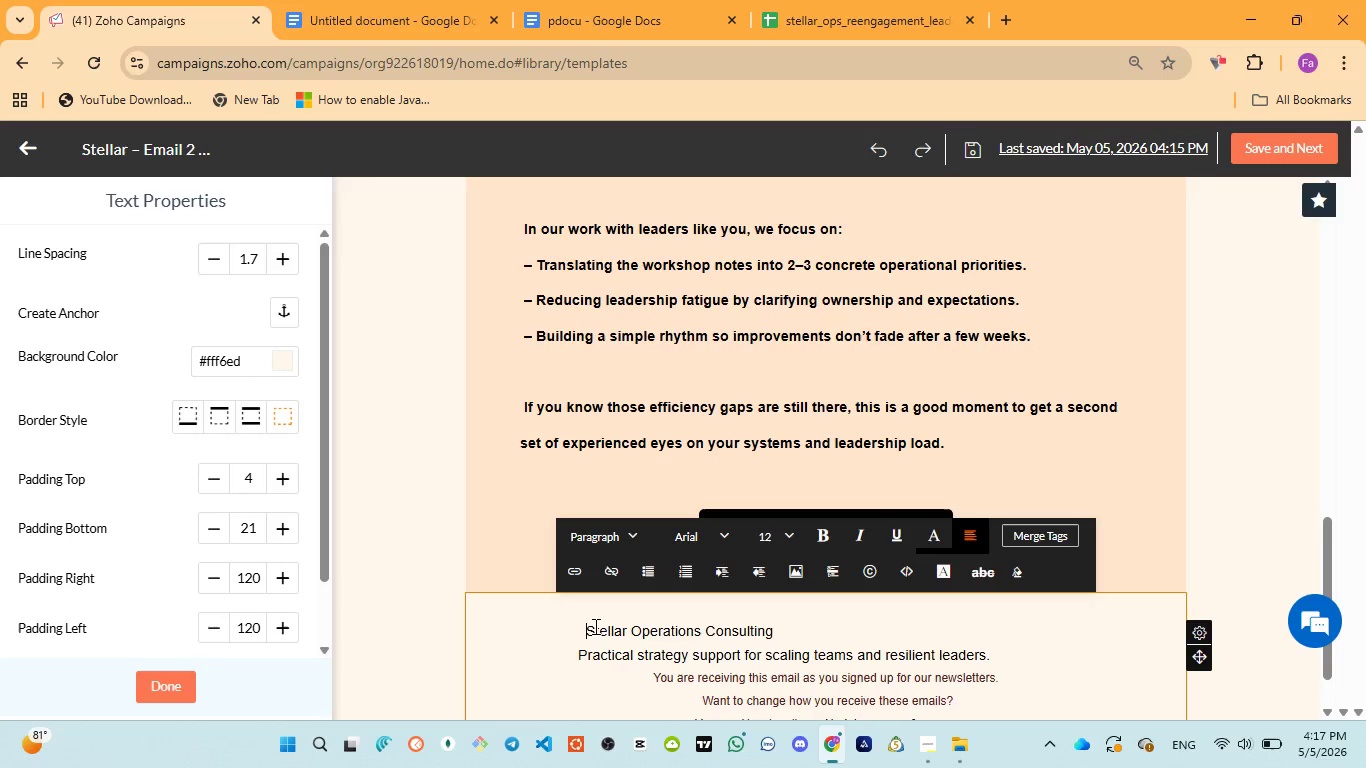 
key(Space)
 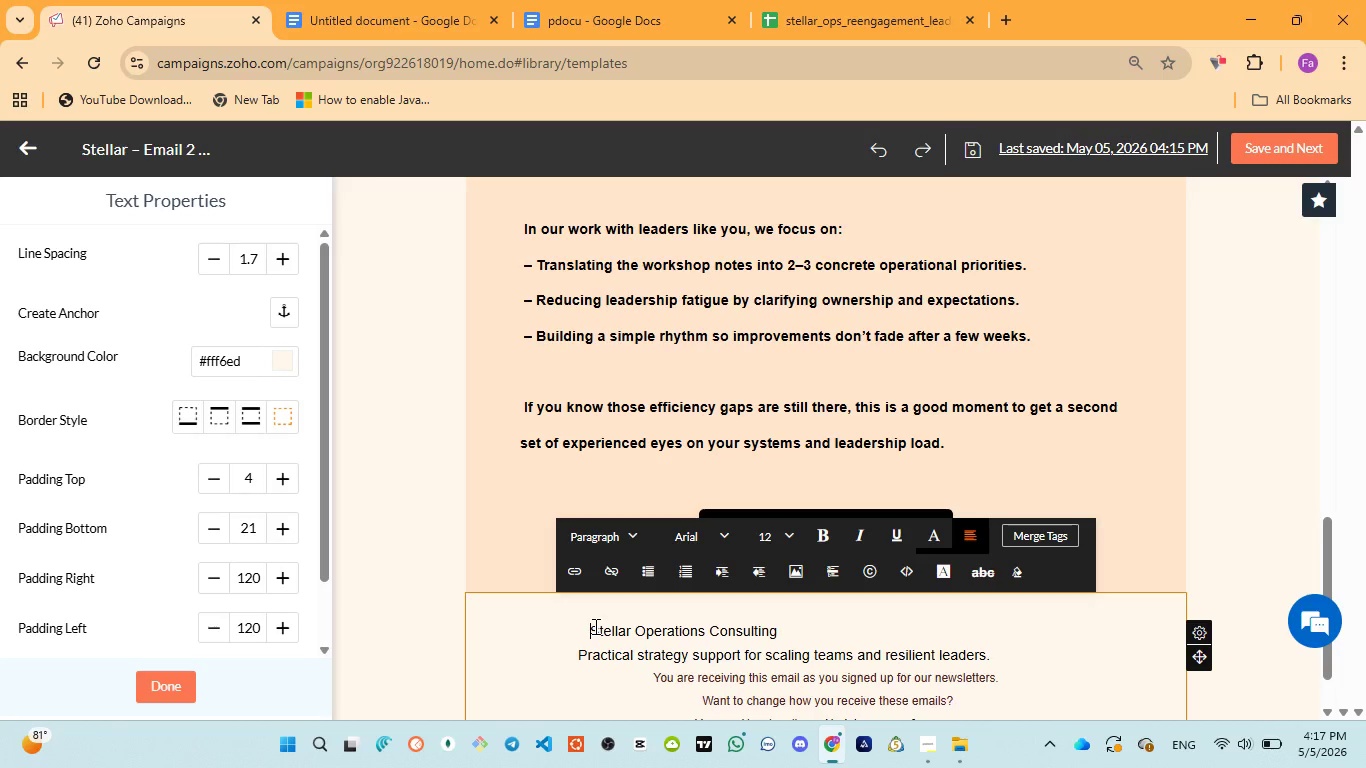 
hold_key(key=Space, duration=0.38)
 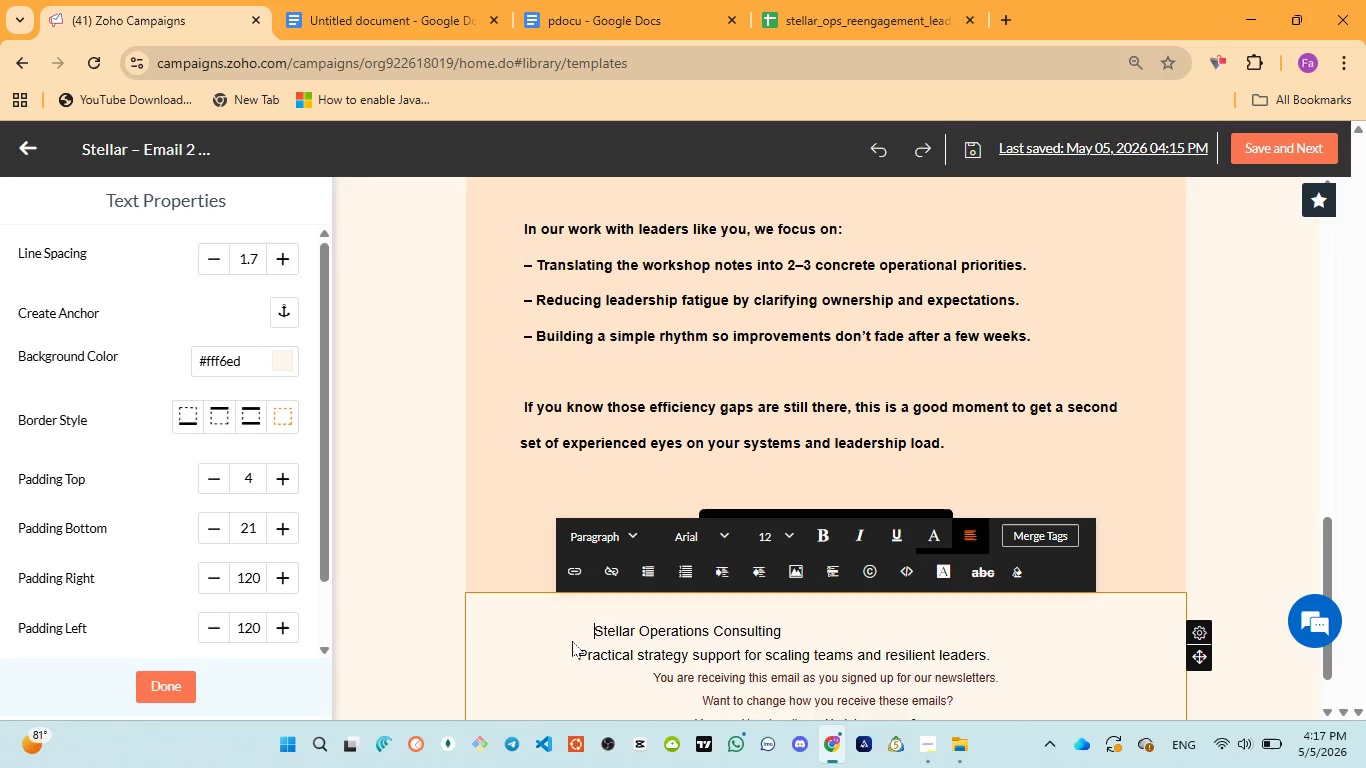 
key(Space)
 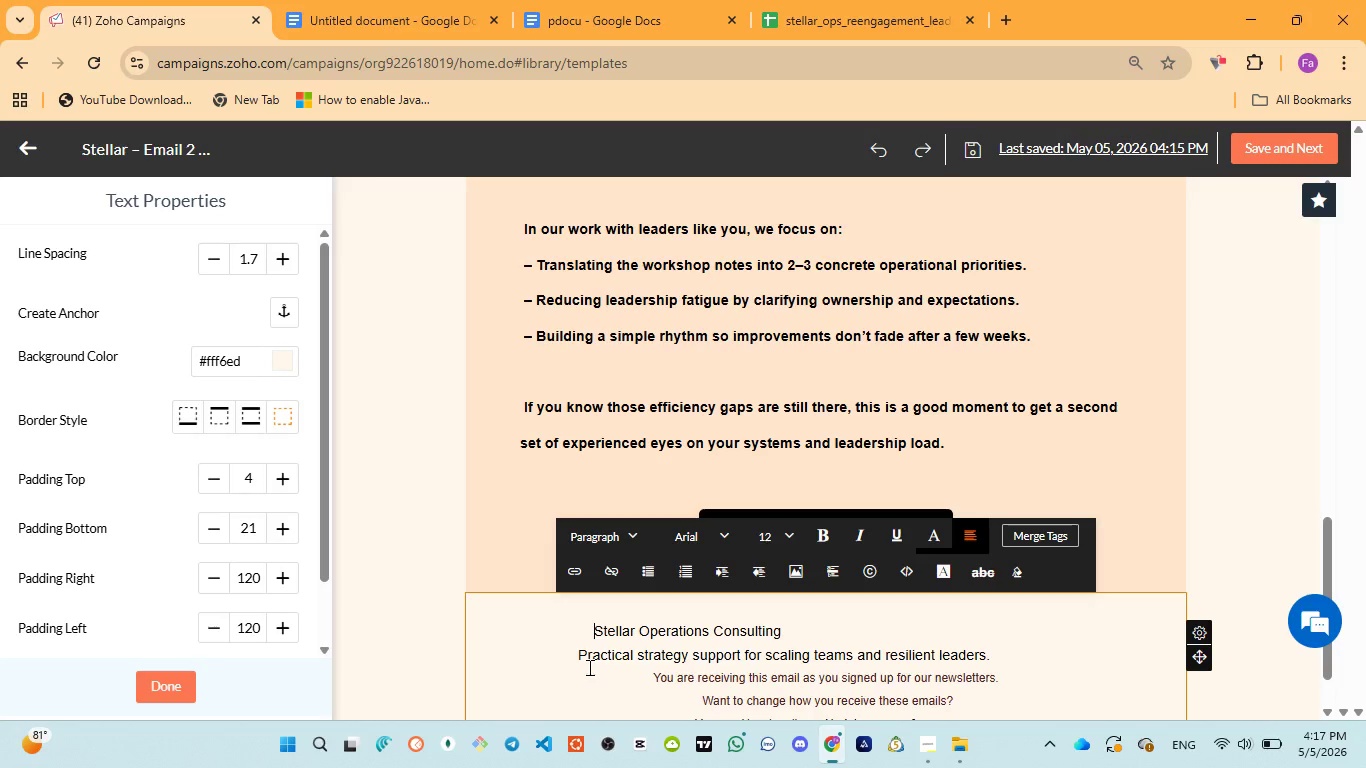 
left_click([571, 657])
 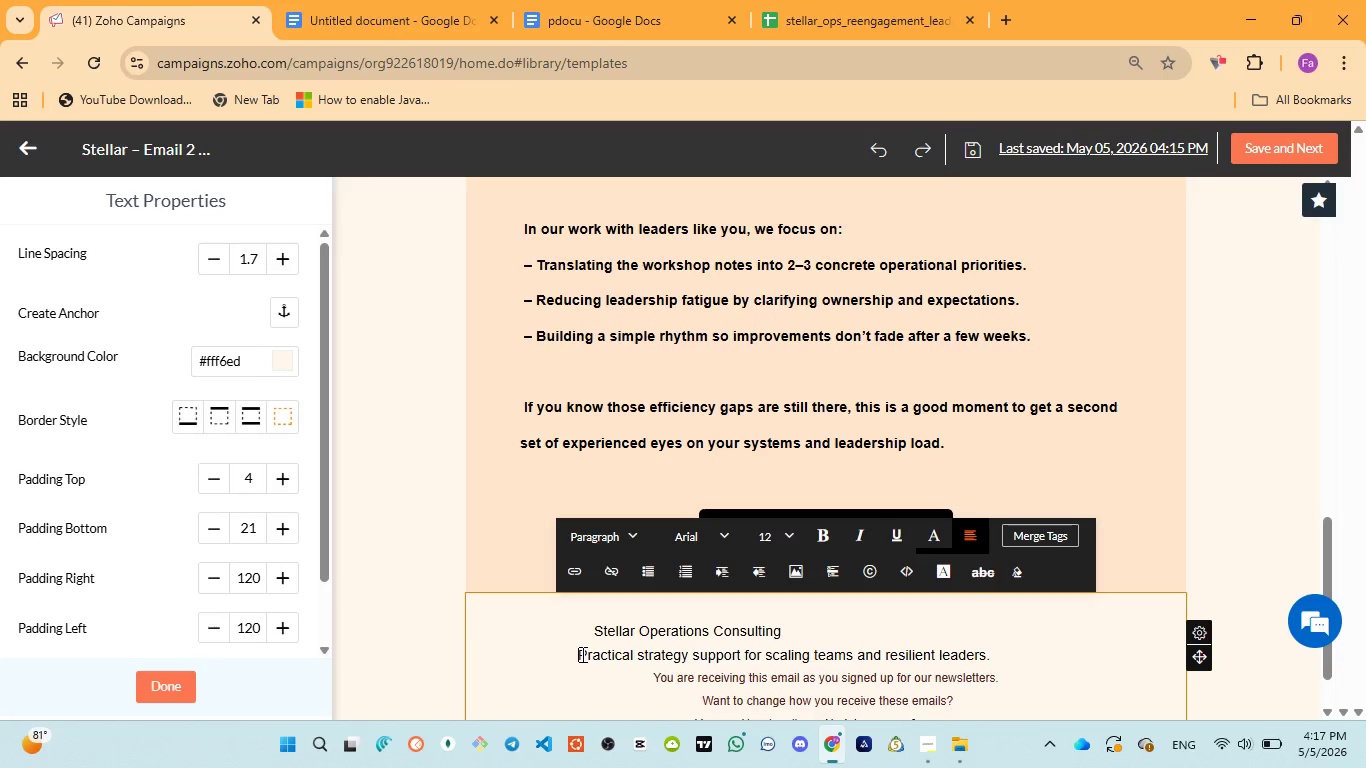 
key(Space)
 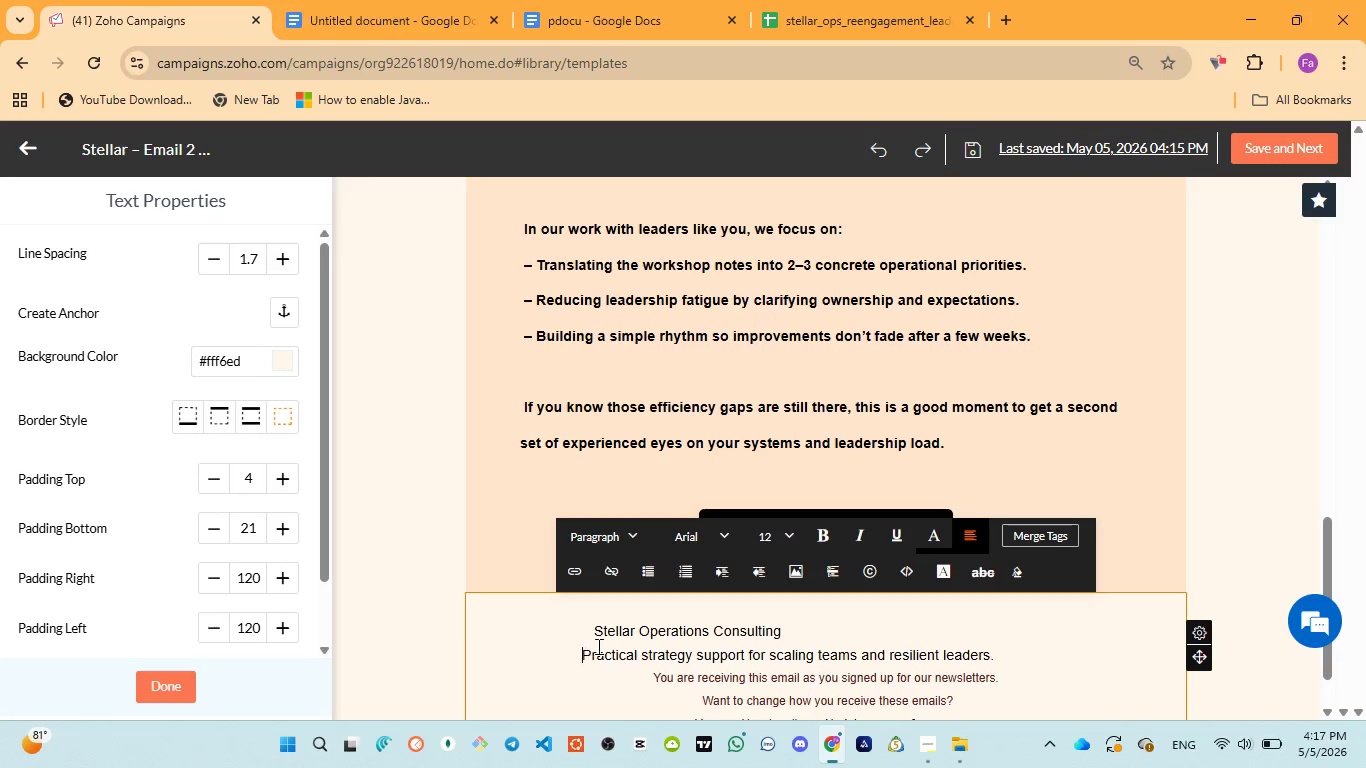 
key(Space)
 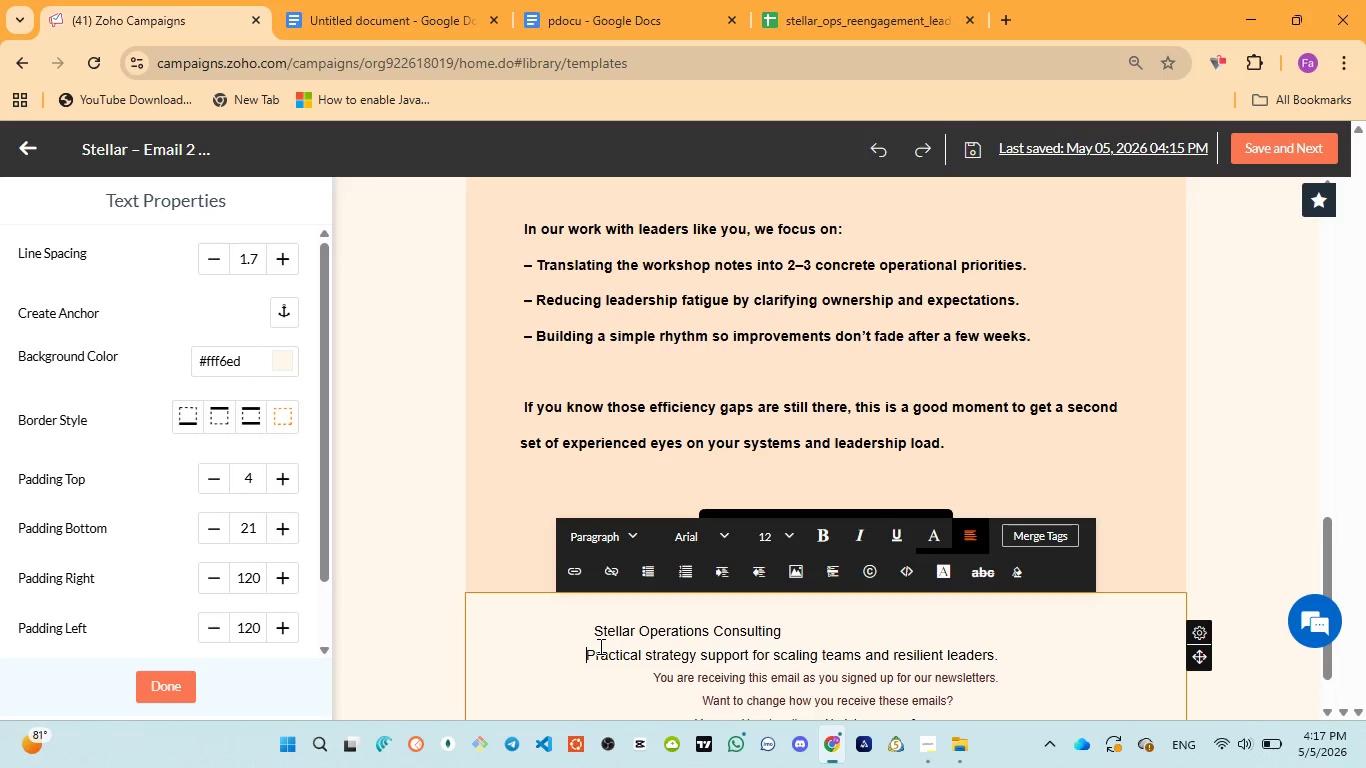 
key(Space)
 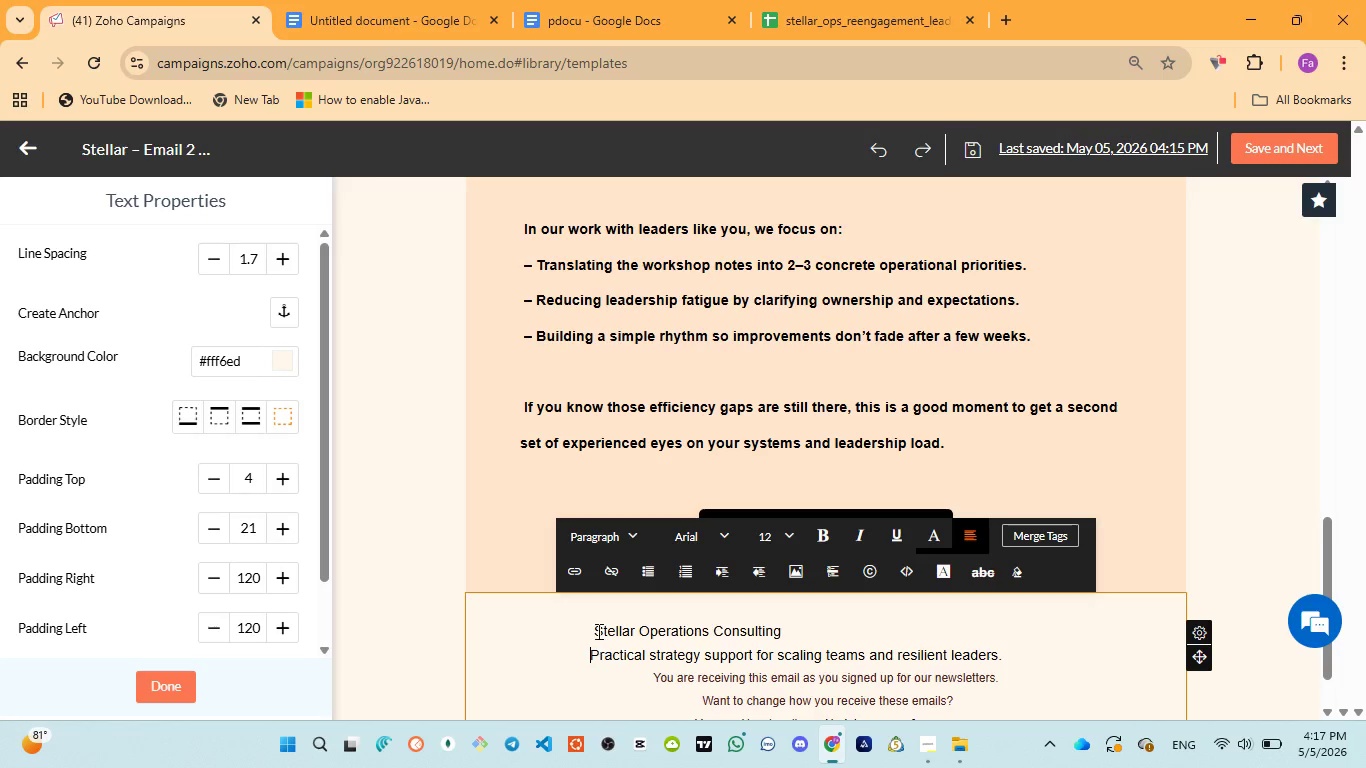 
key(Space)
 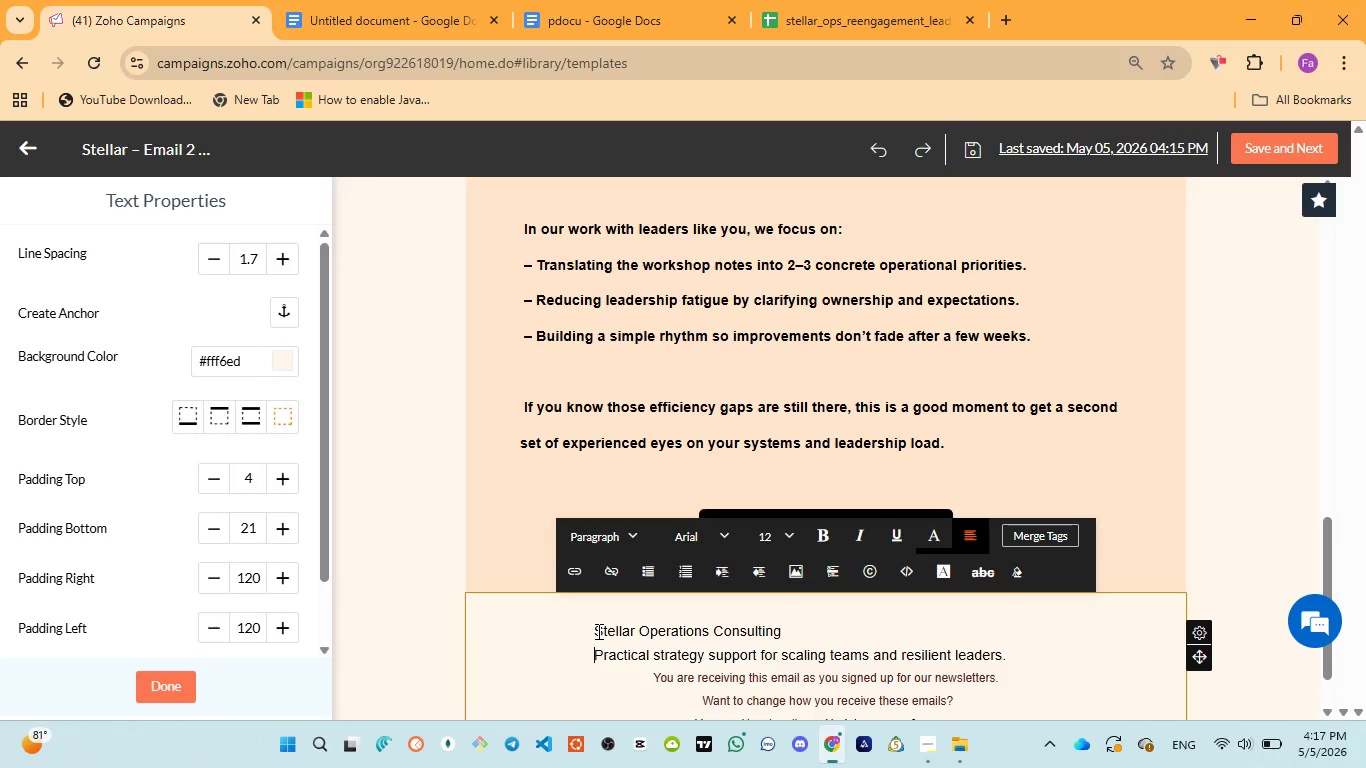 
key(Space)
 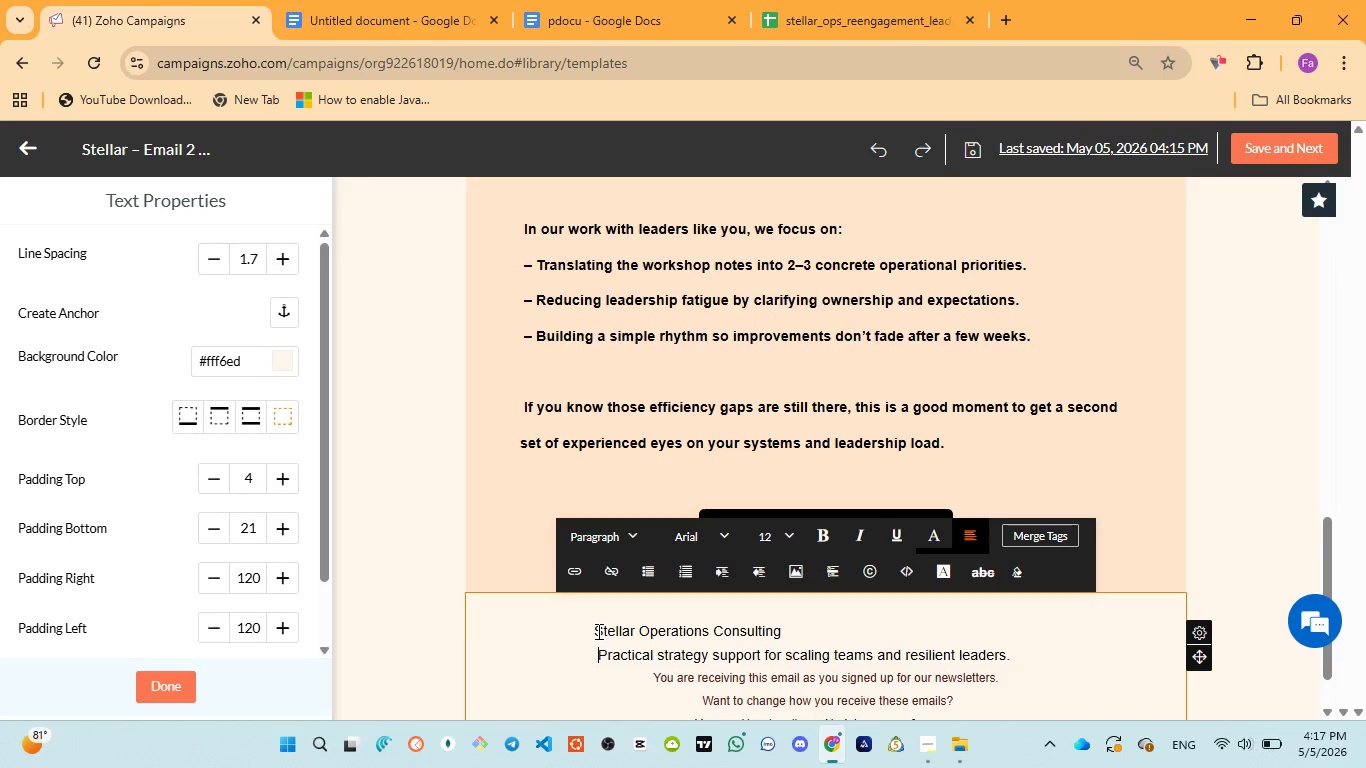 
left_click([597, 631])
 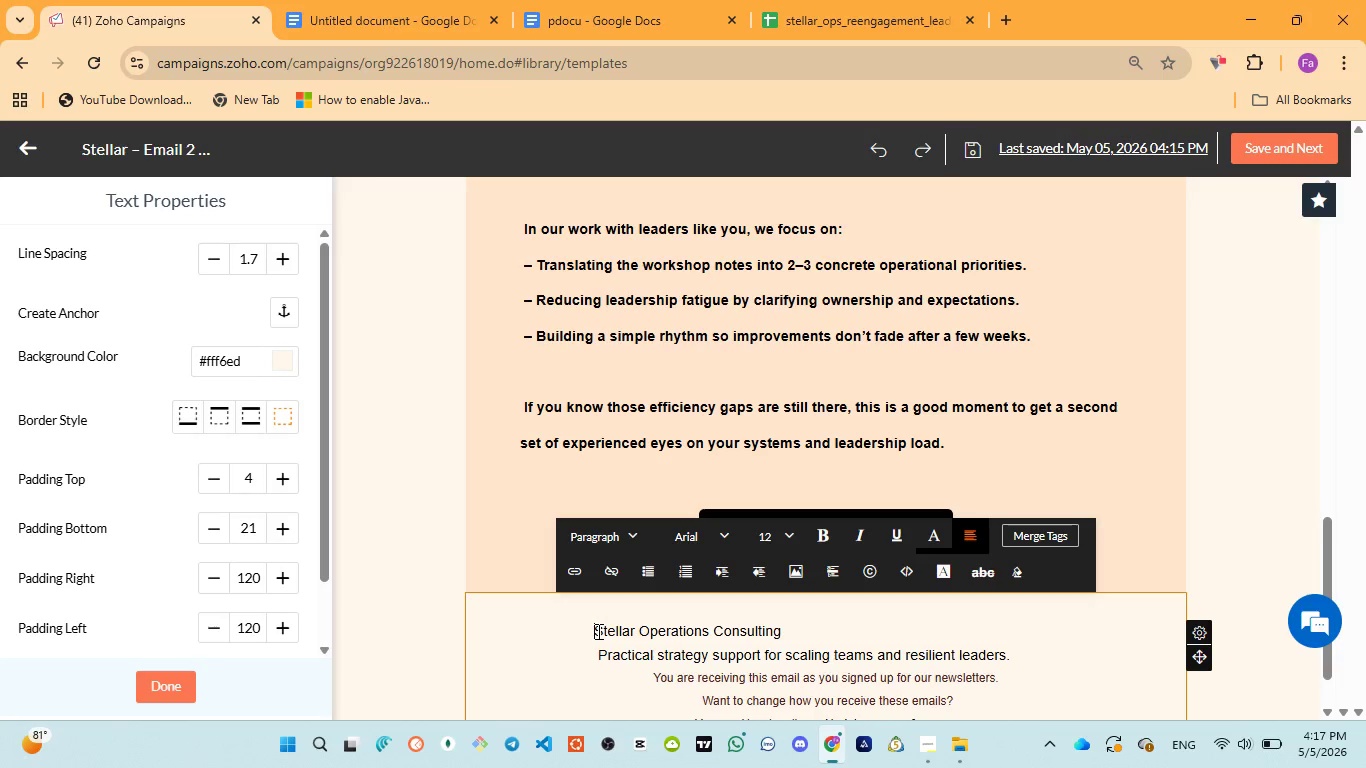 
key(Space)
 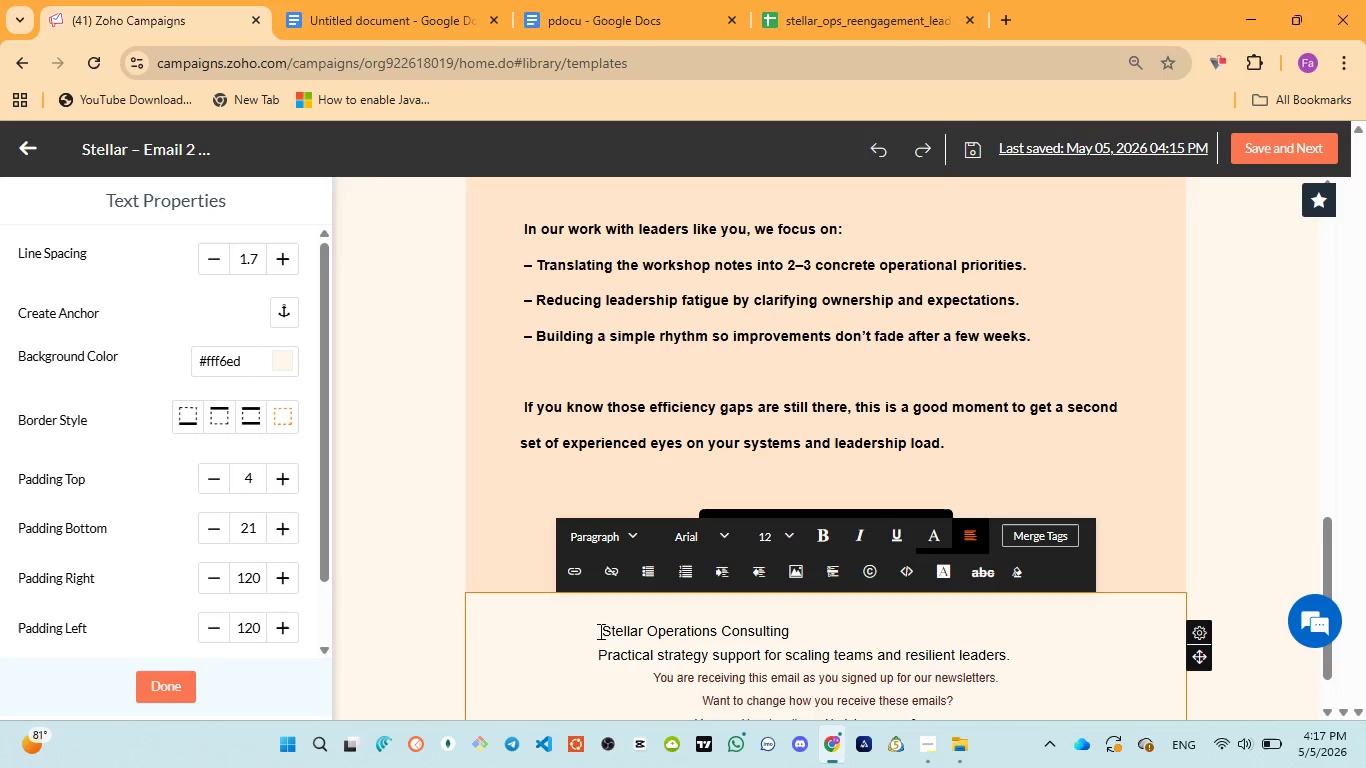 
key(Space)
 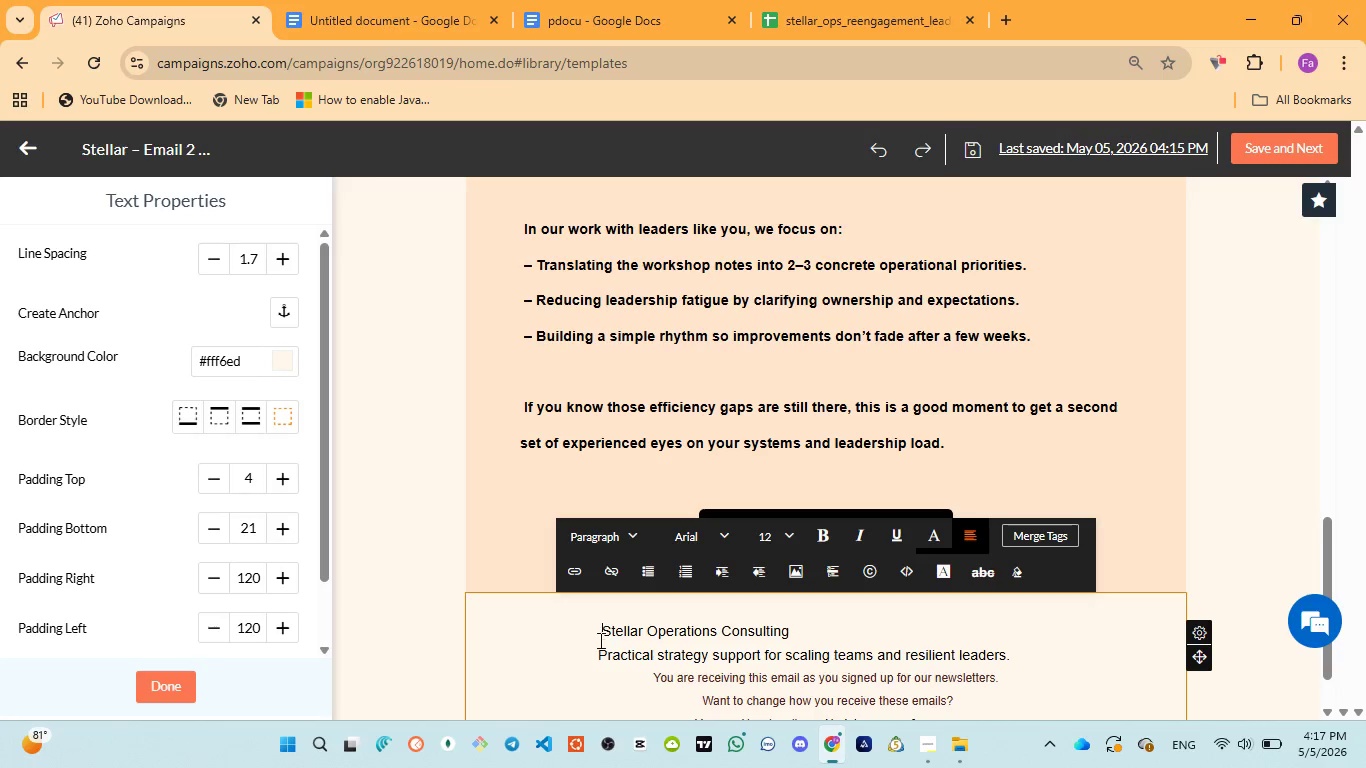 
key(Space)
 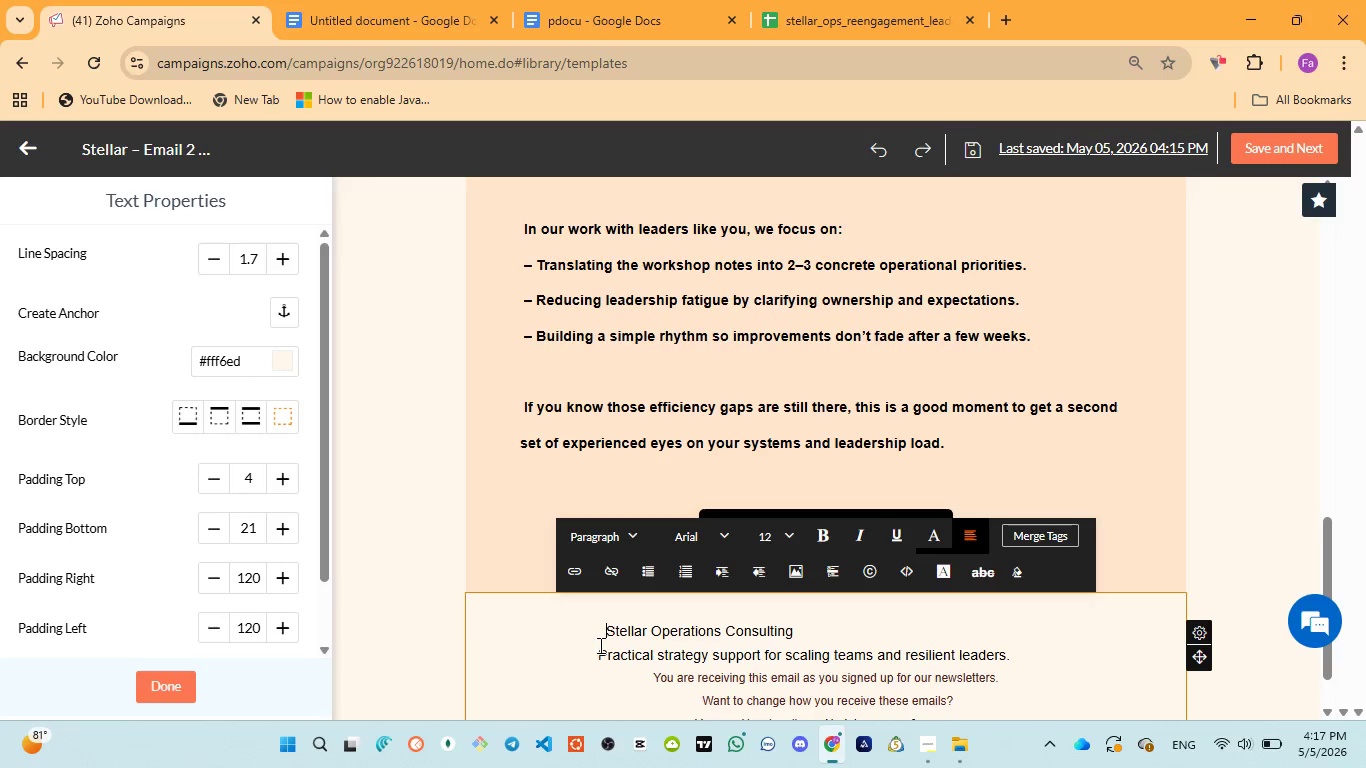 
key(Space)
 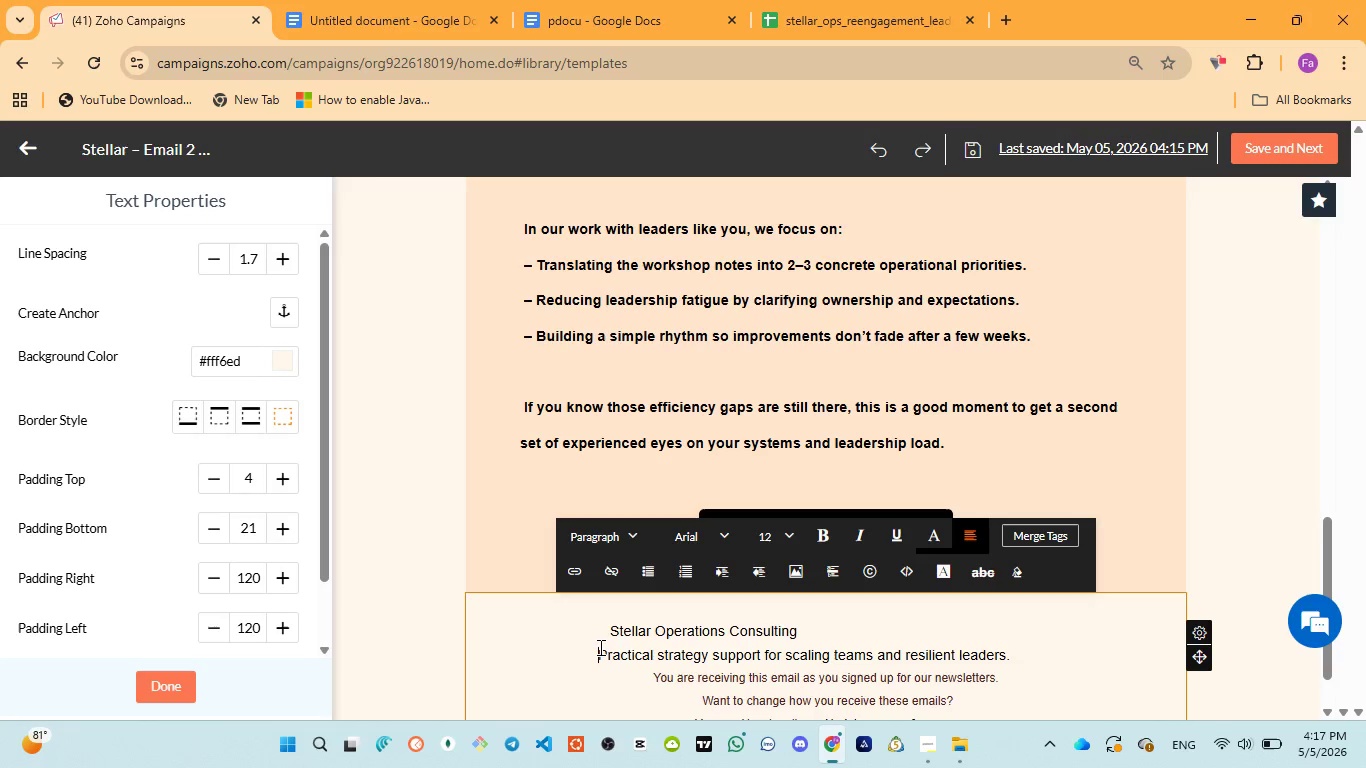 
left_click([599, 647])
 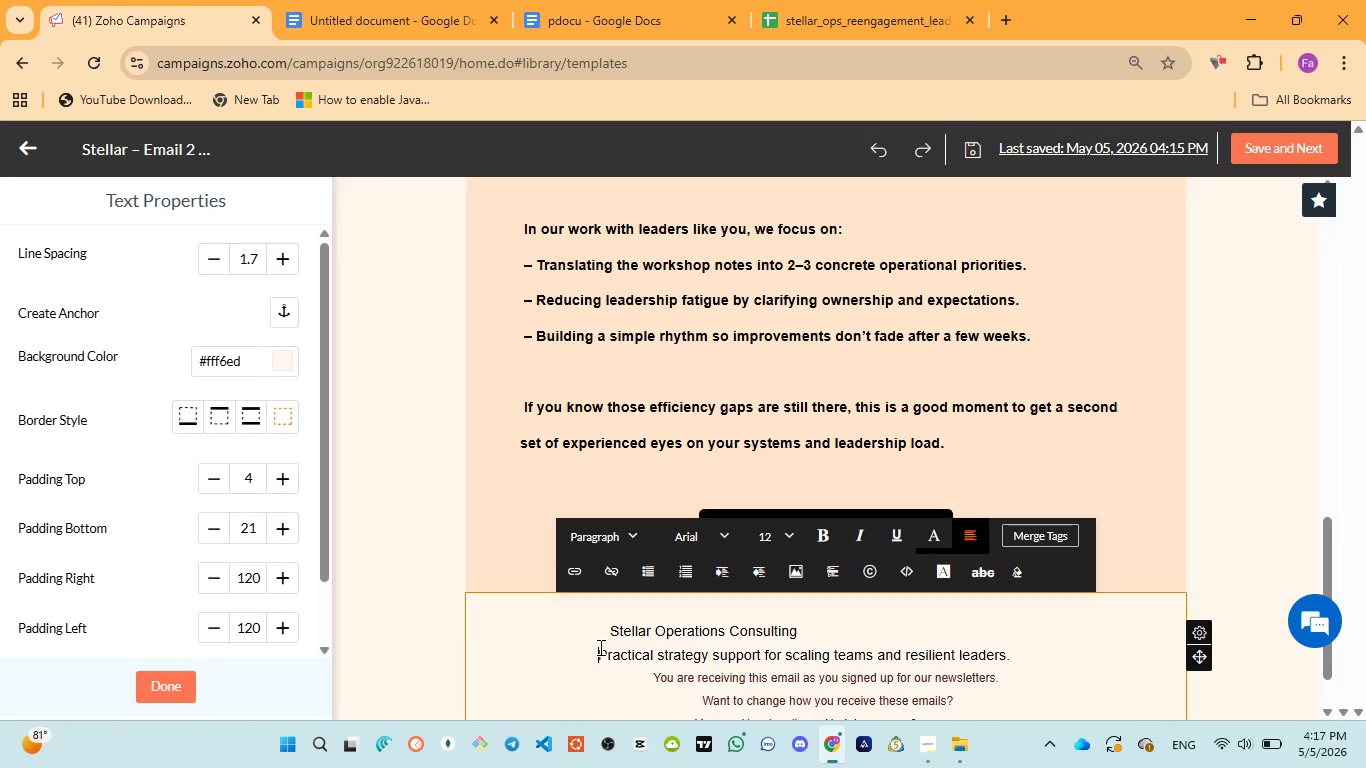 
key(Space)
 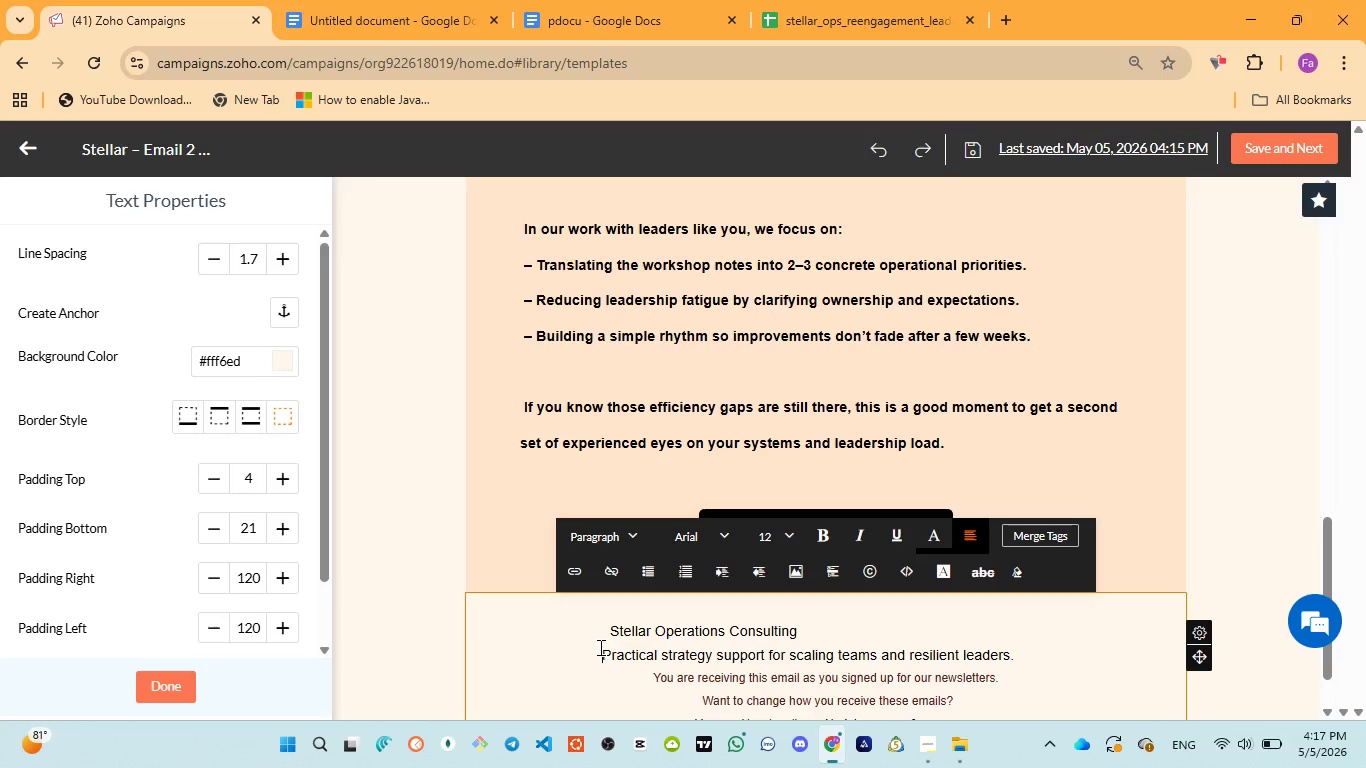 
key(Space)
 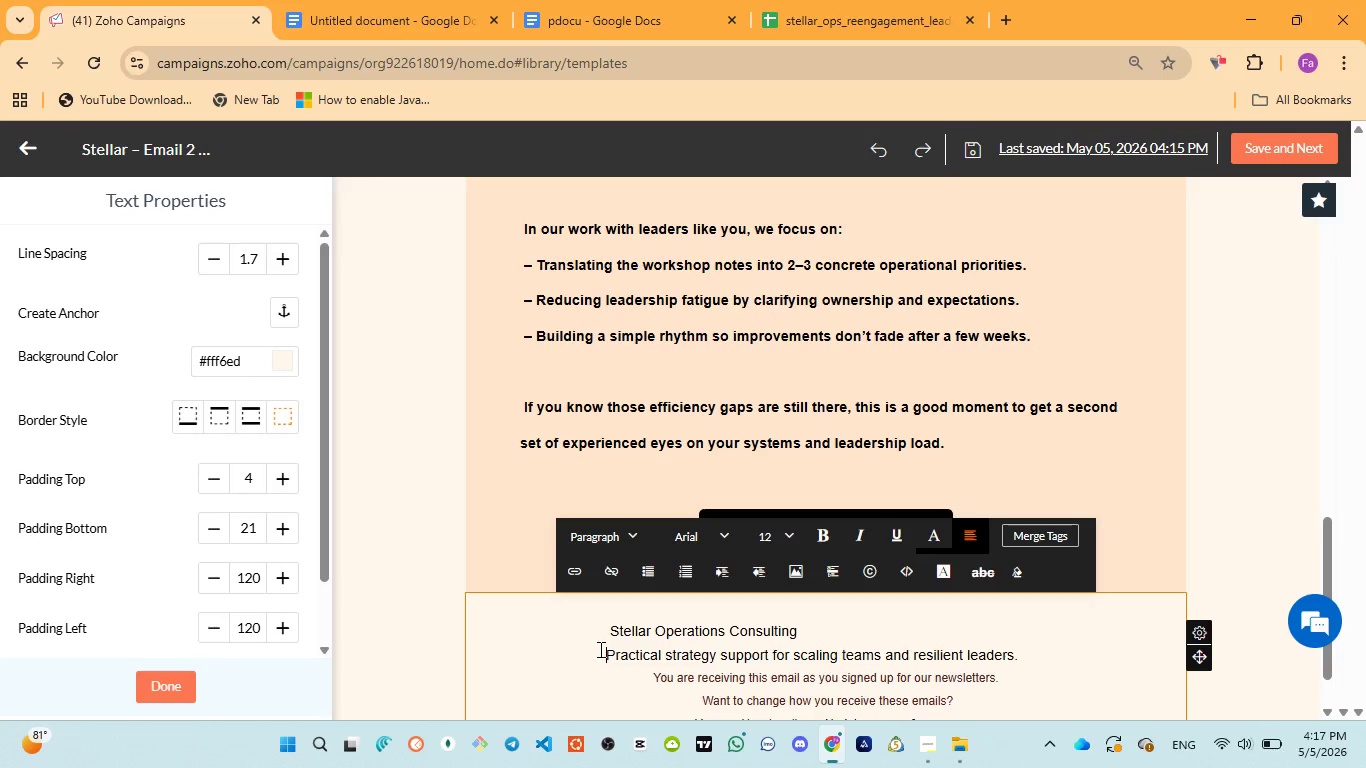 
key(Space)
 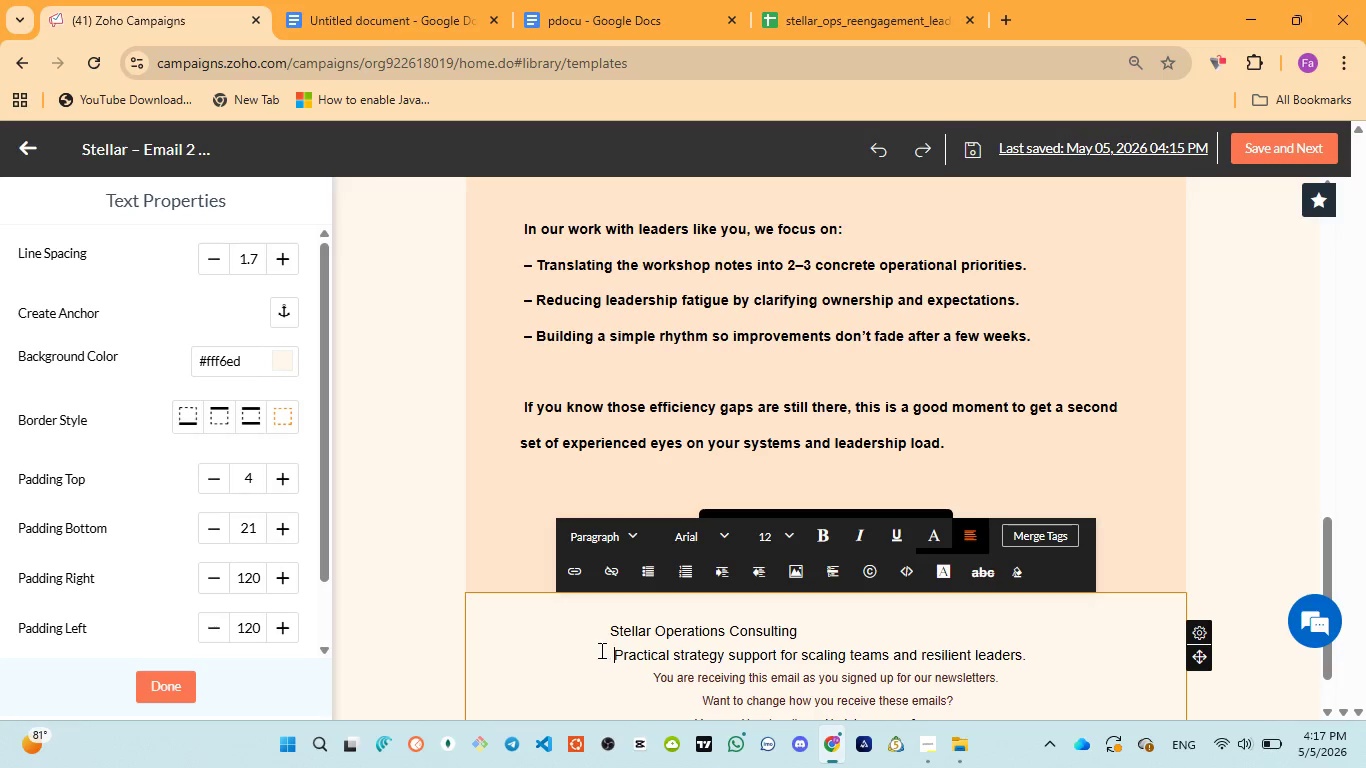 
key(Space)
 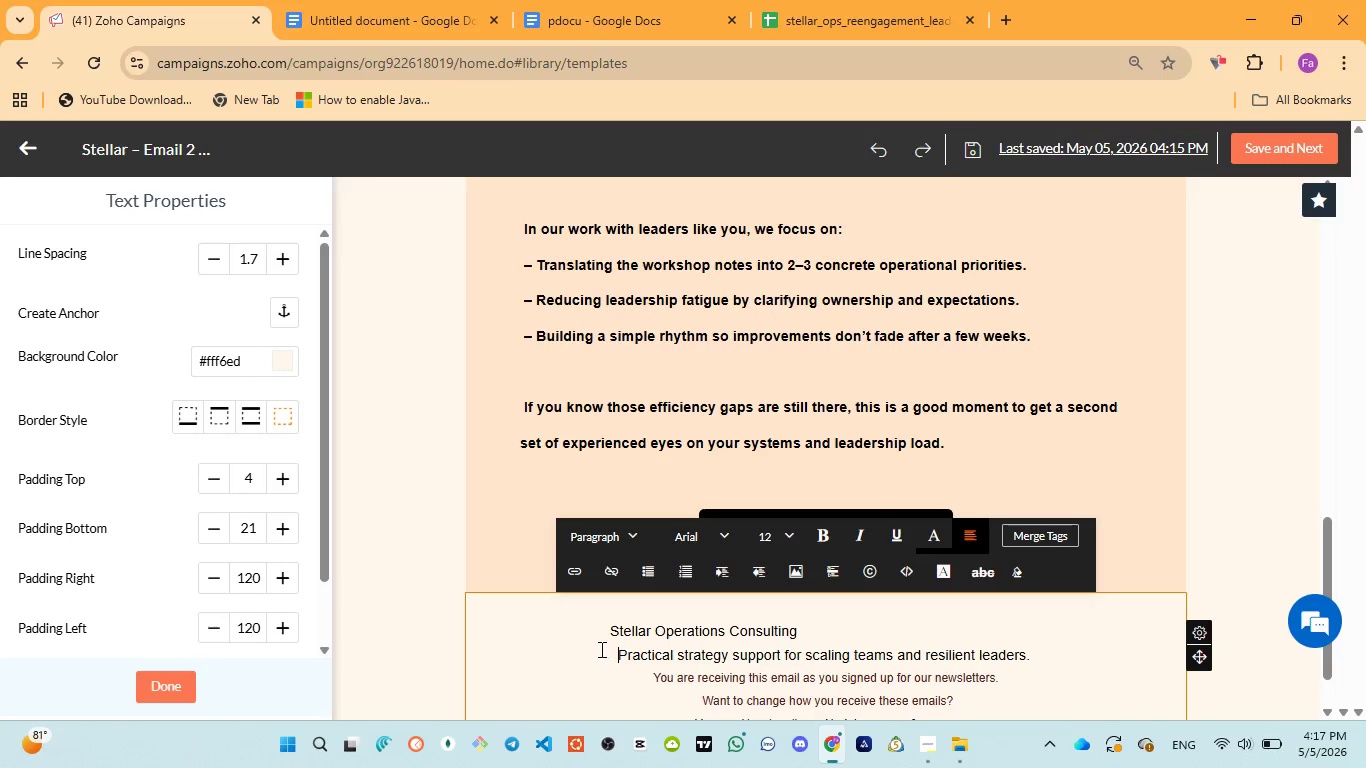 
key(Space)
 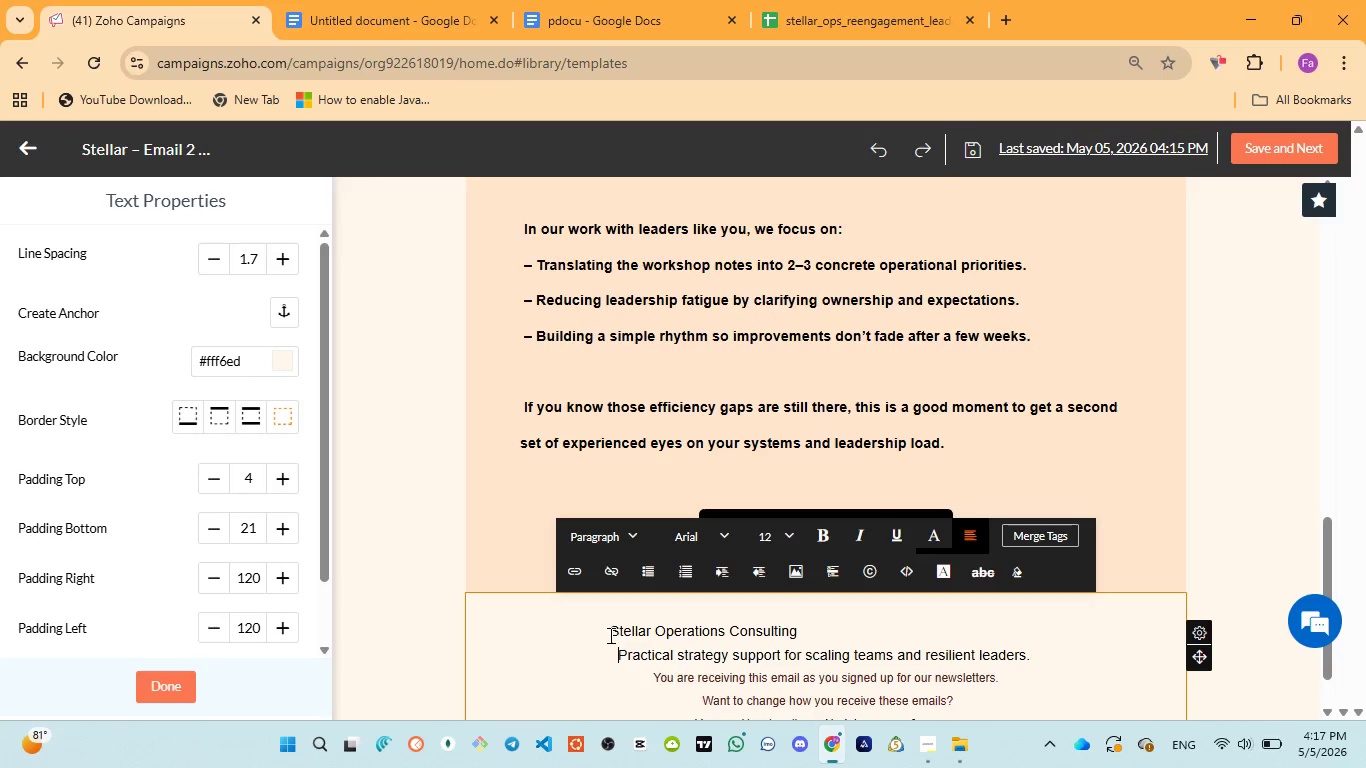 
left_click([612, 634])
 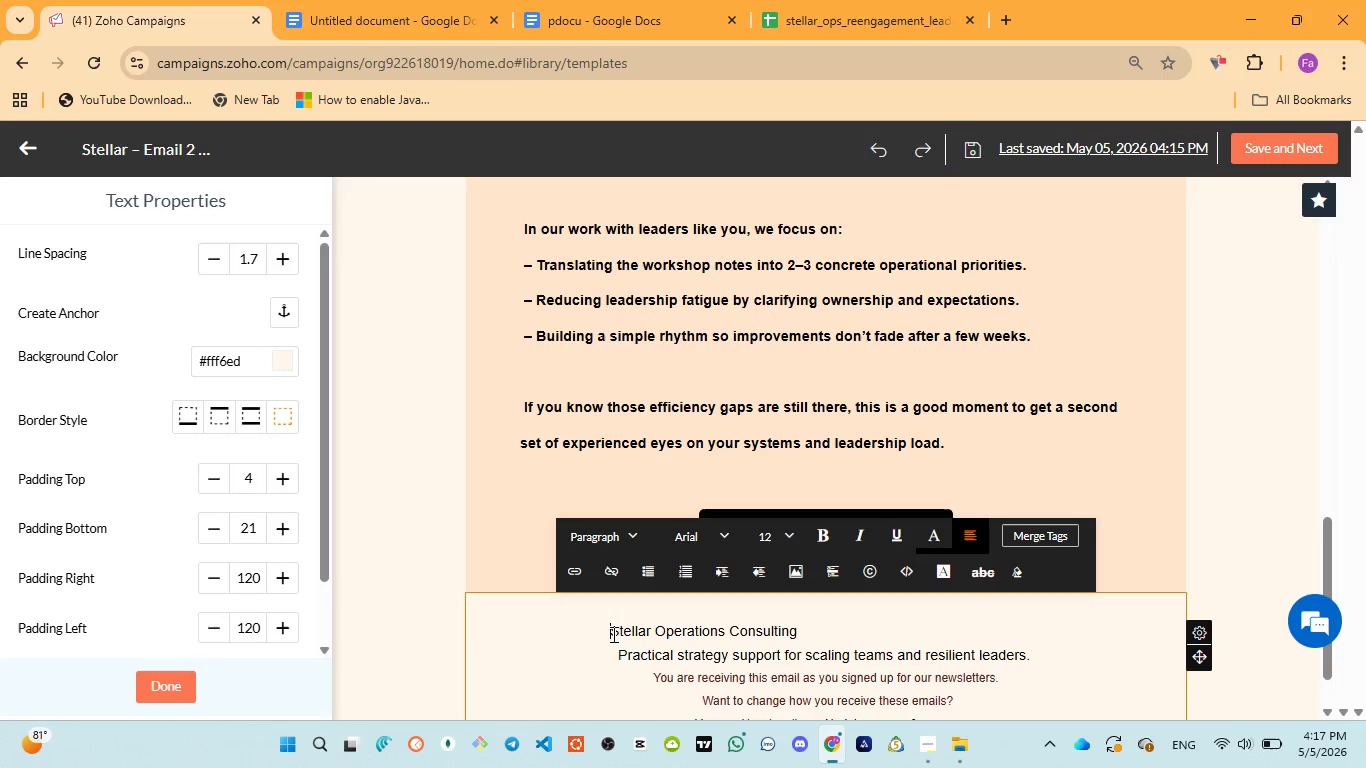 
key(Space)
 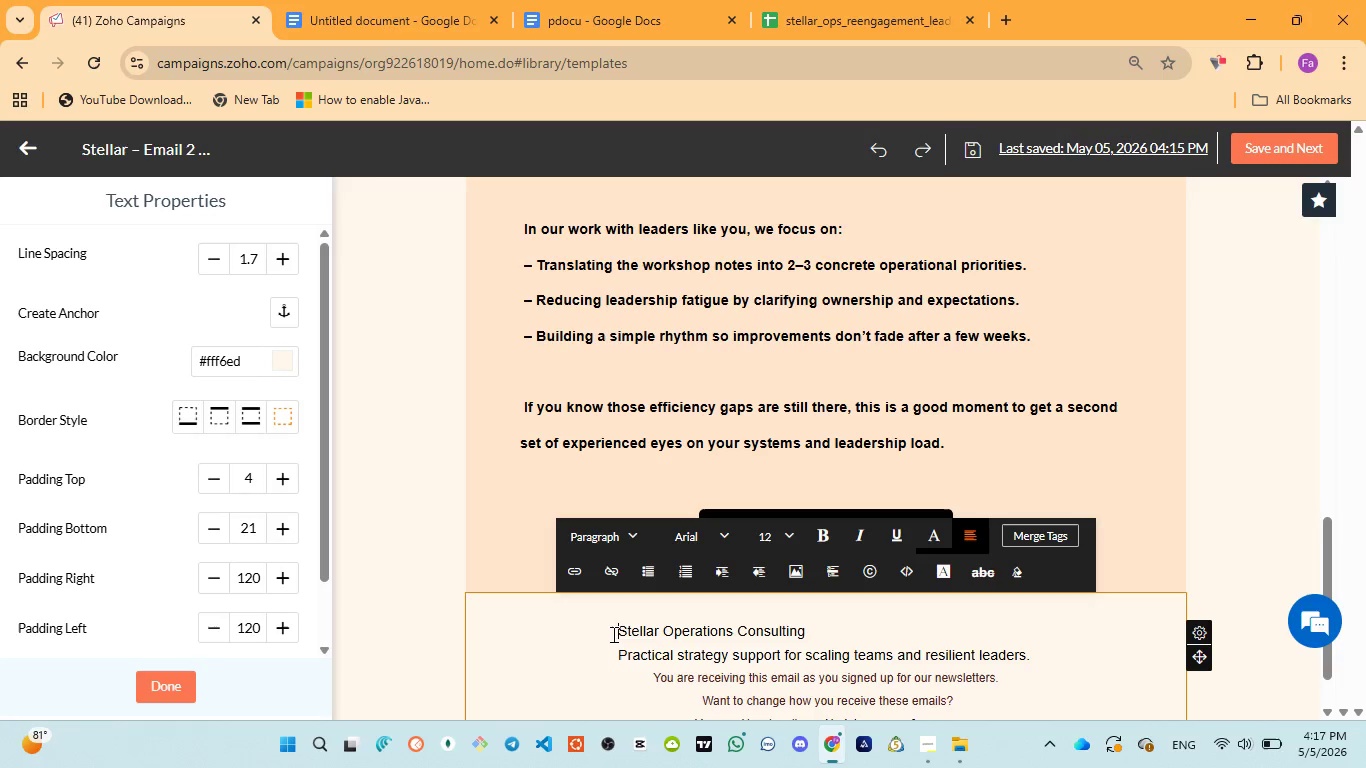 
key(Space)
 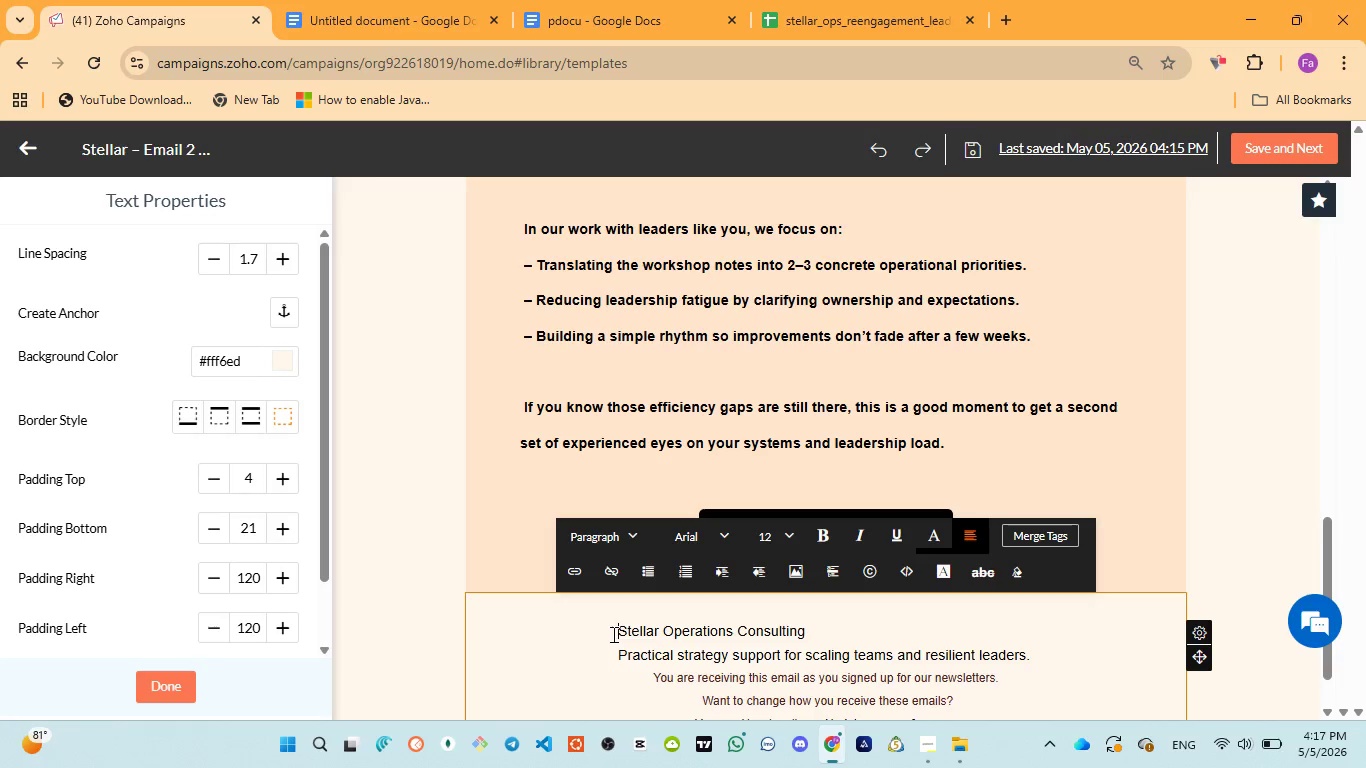 
key(Space)
 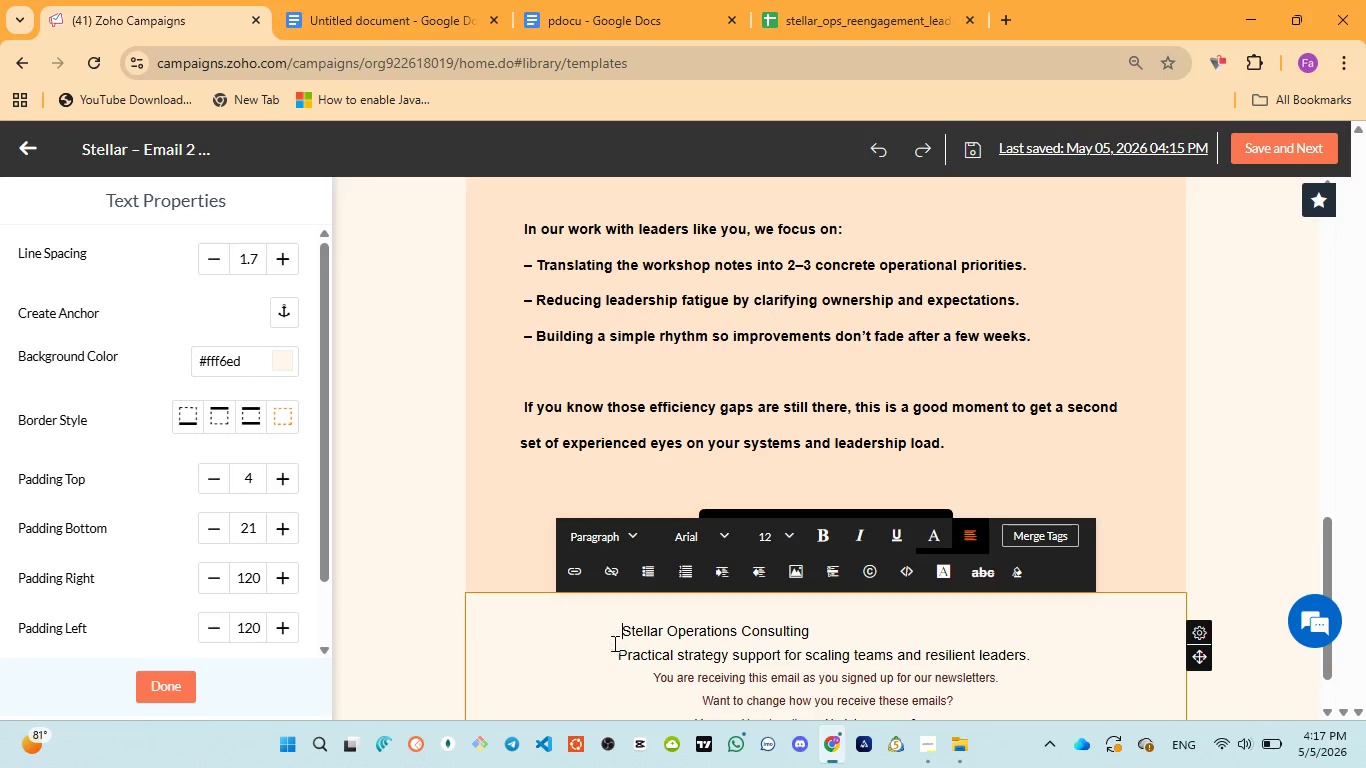 
key(Space)
 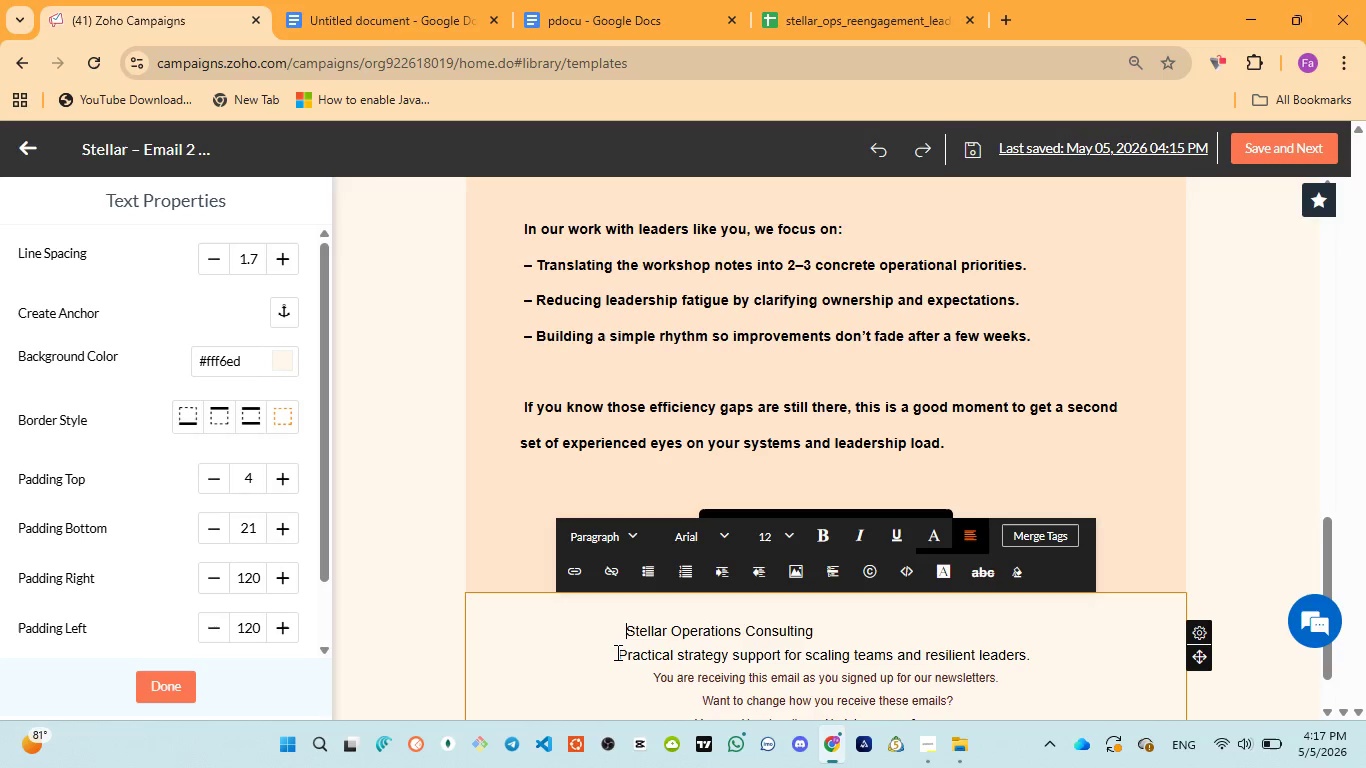 
left_click([617, 653])
 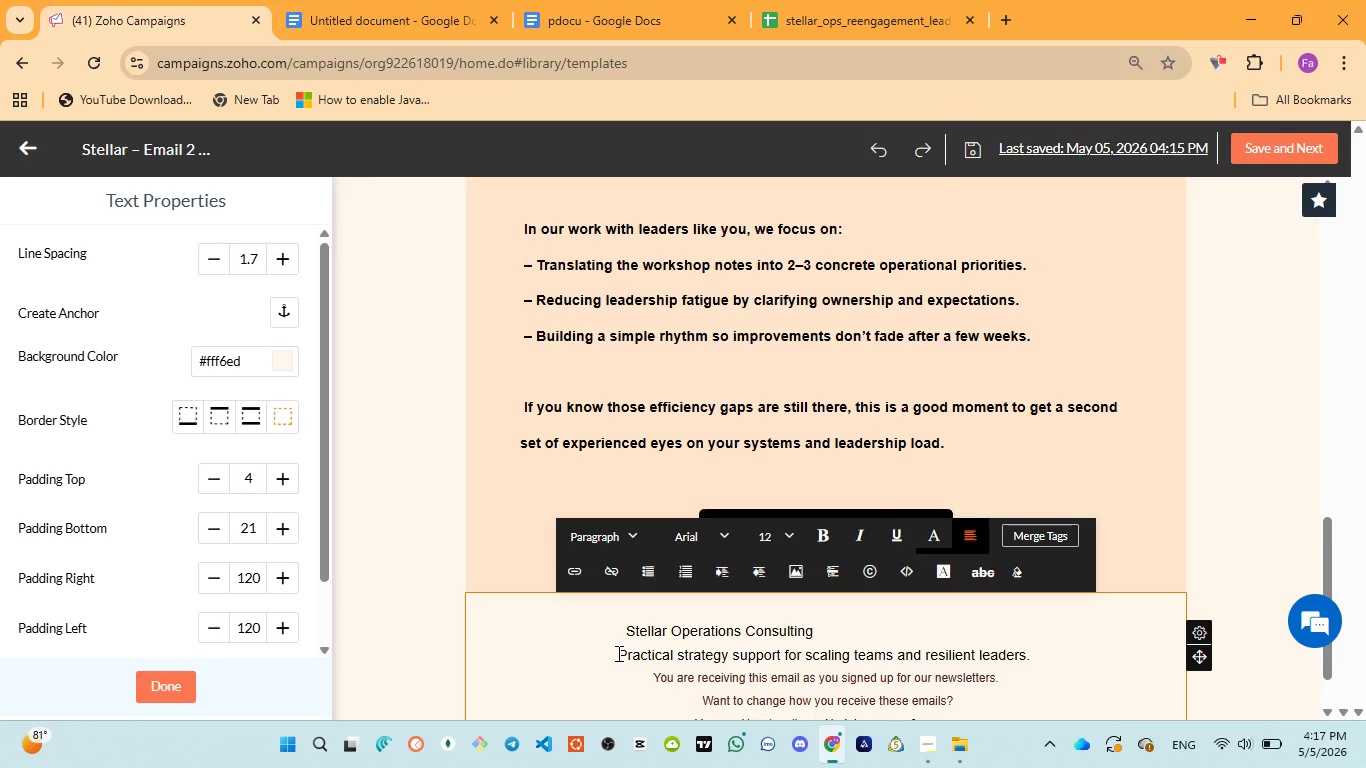 
key(Space)
 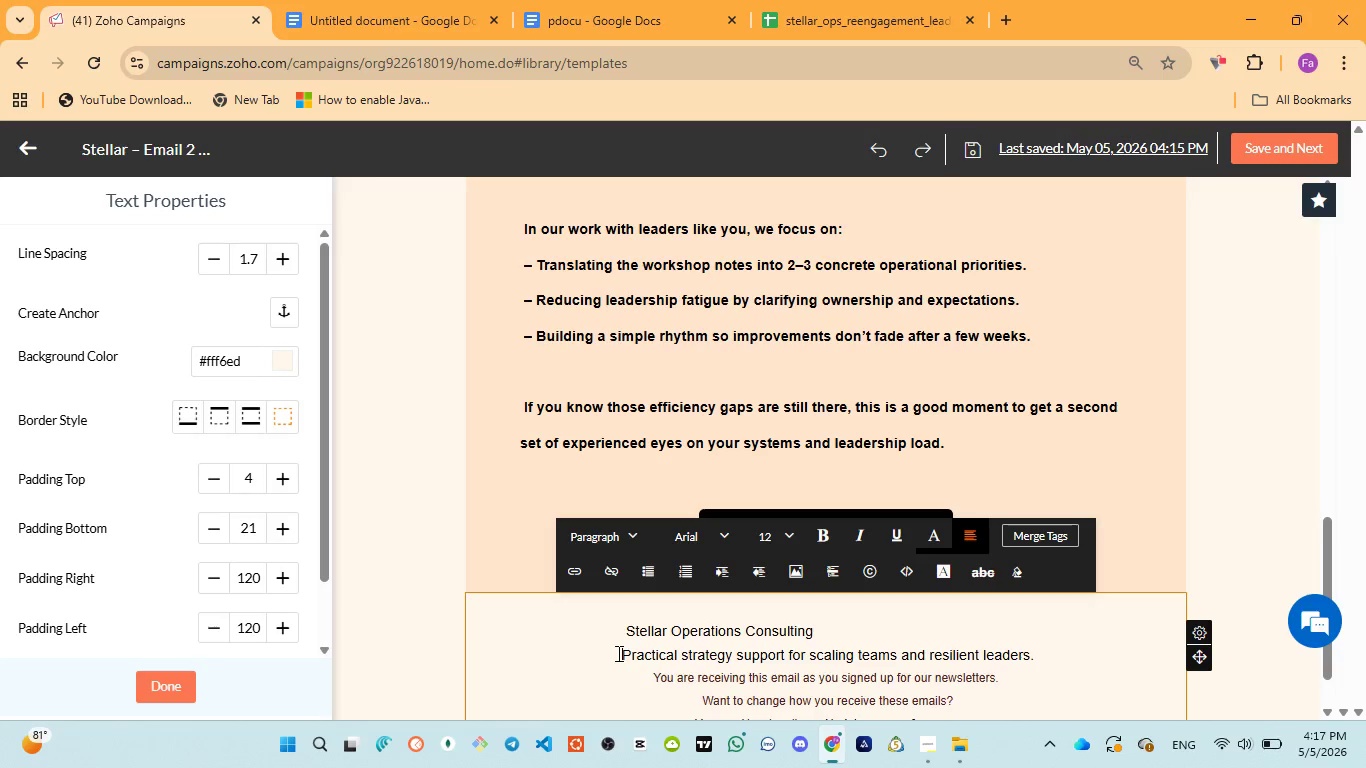 
key(Space)
 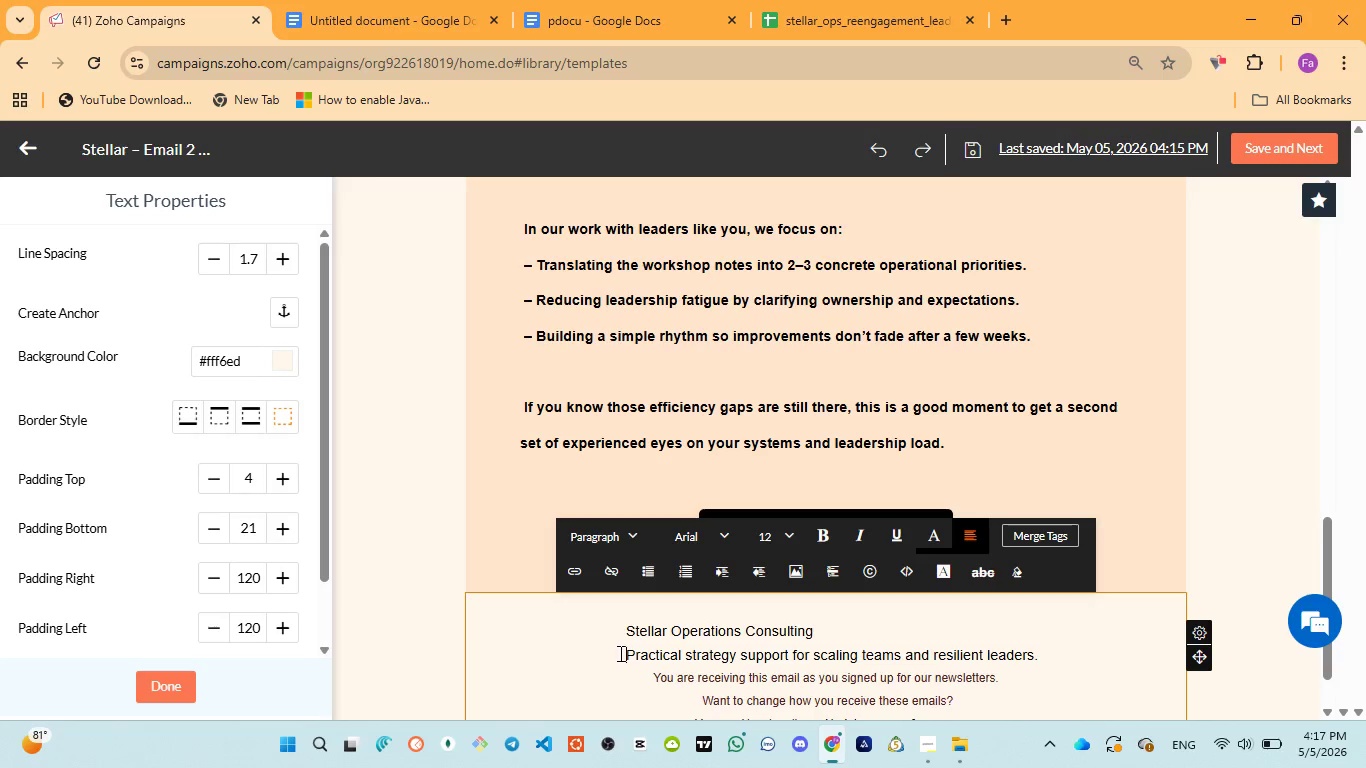 
key(Space)
 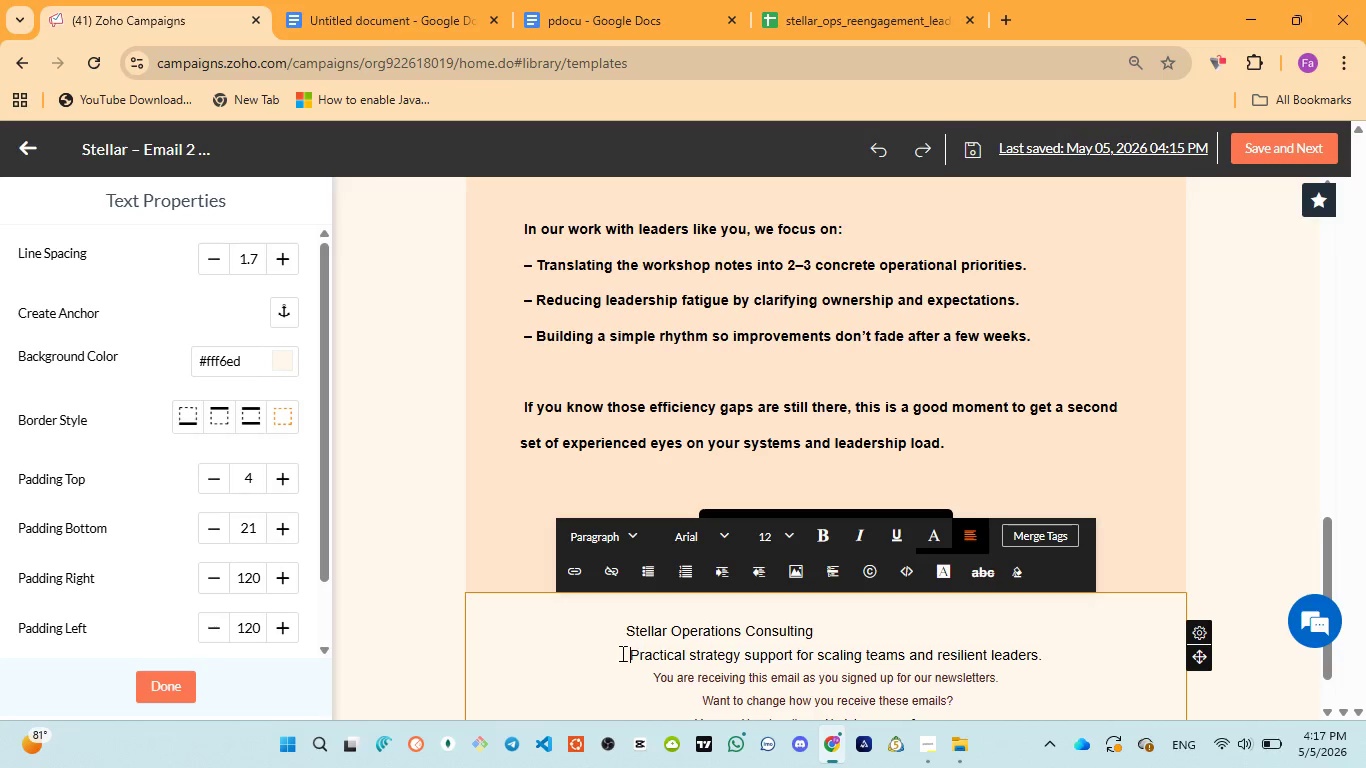 
key(Space)
 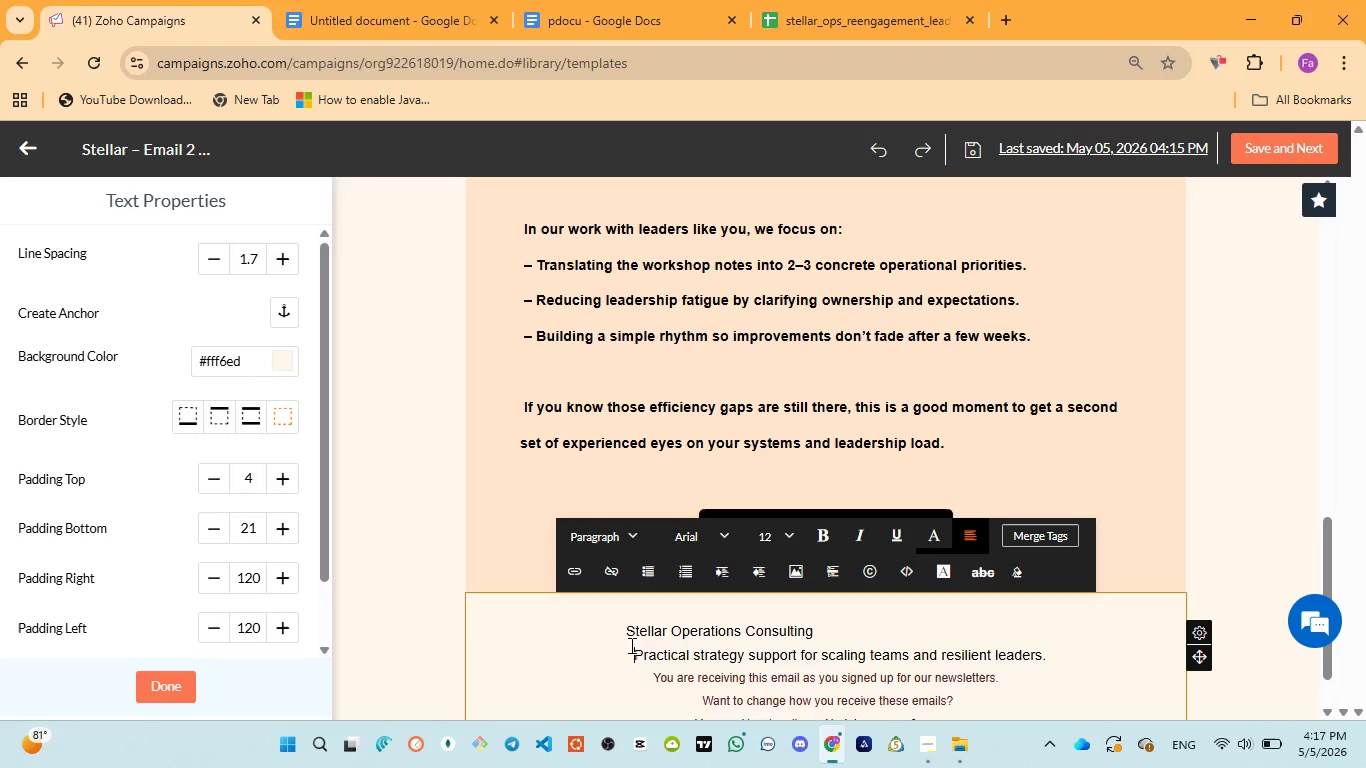 
key(Space)
 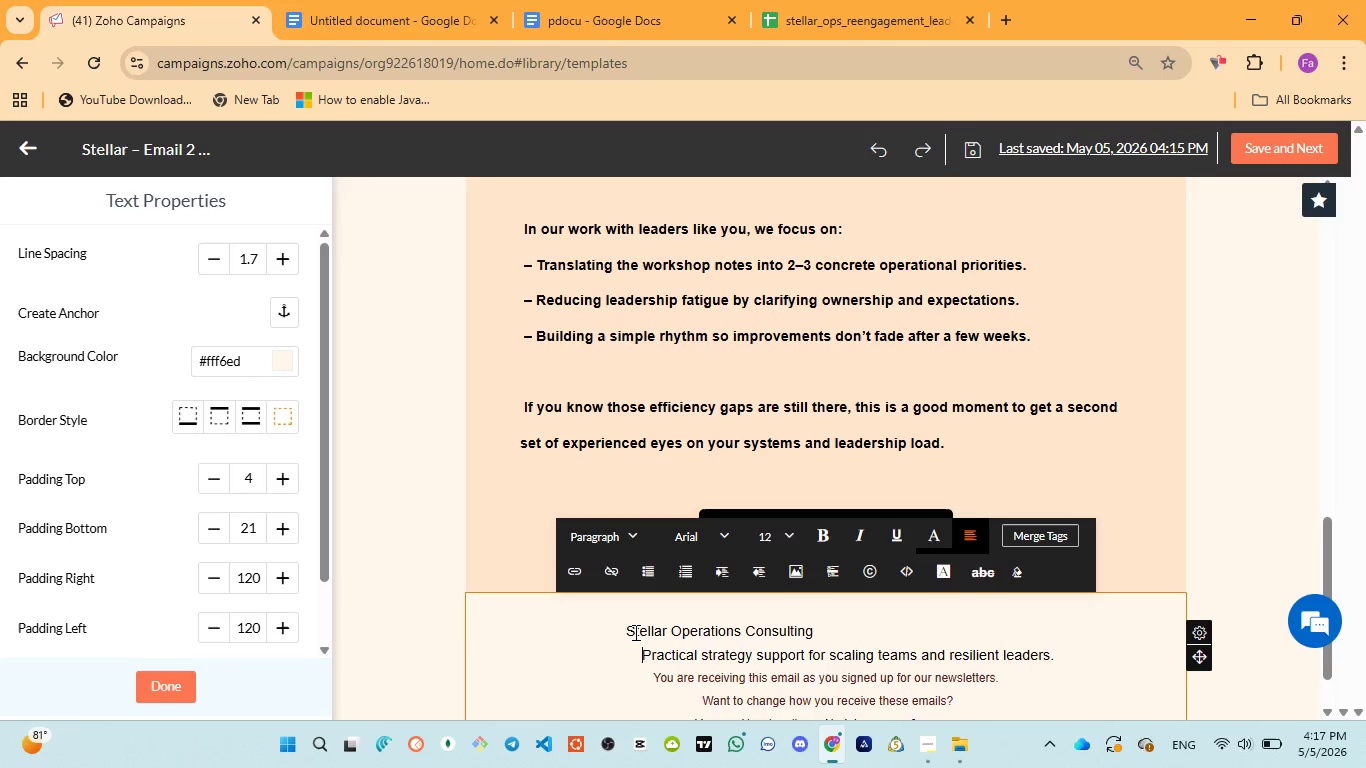 
key(Space)
 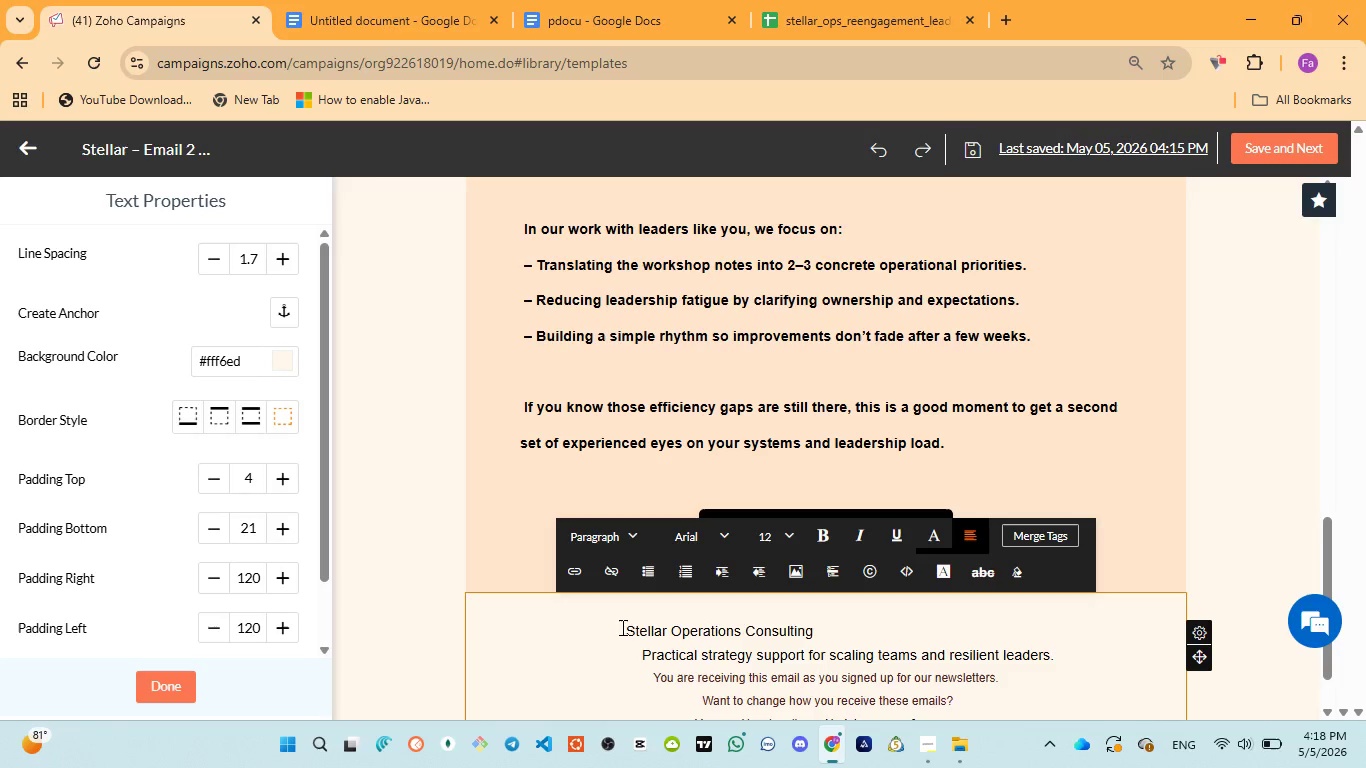 
left_click([623, 627])
 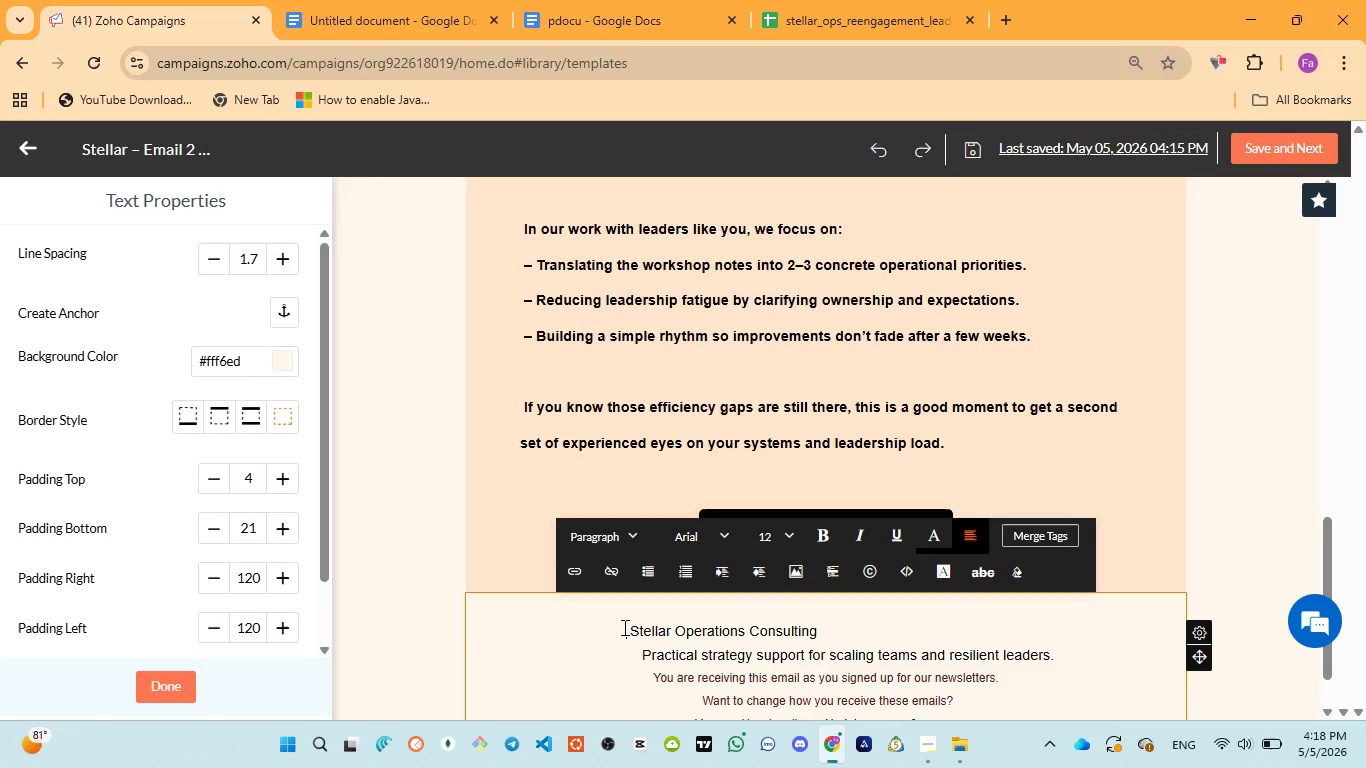 
key(Space)
 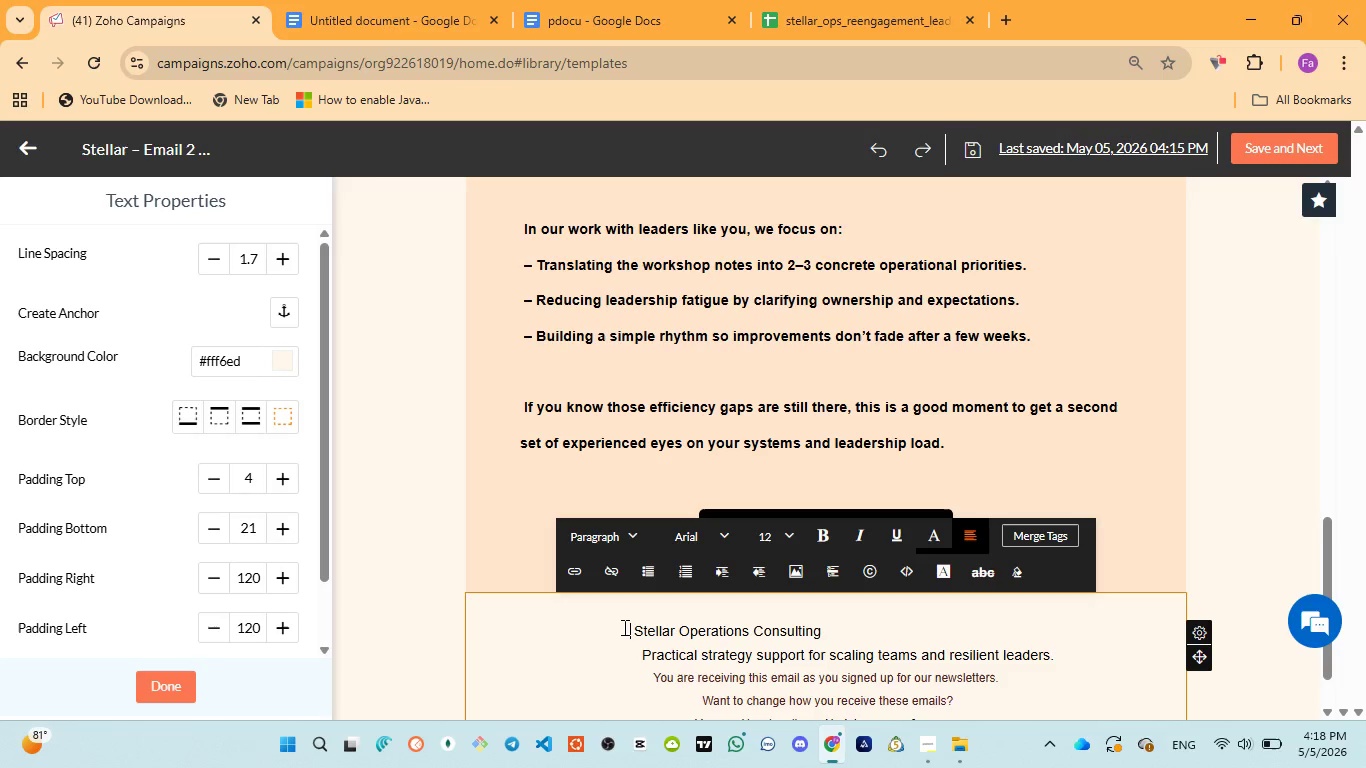 
key(Space)
 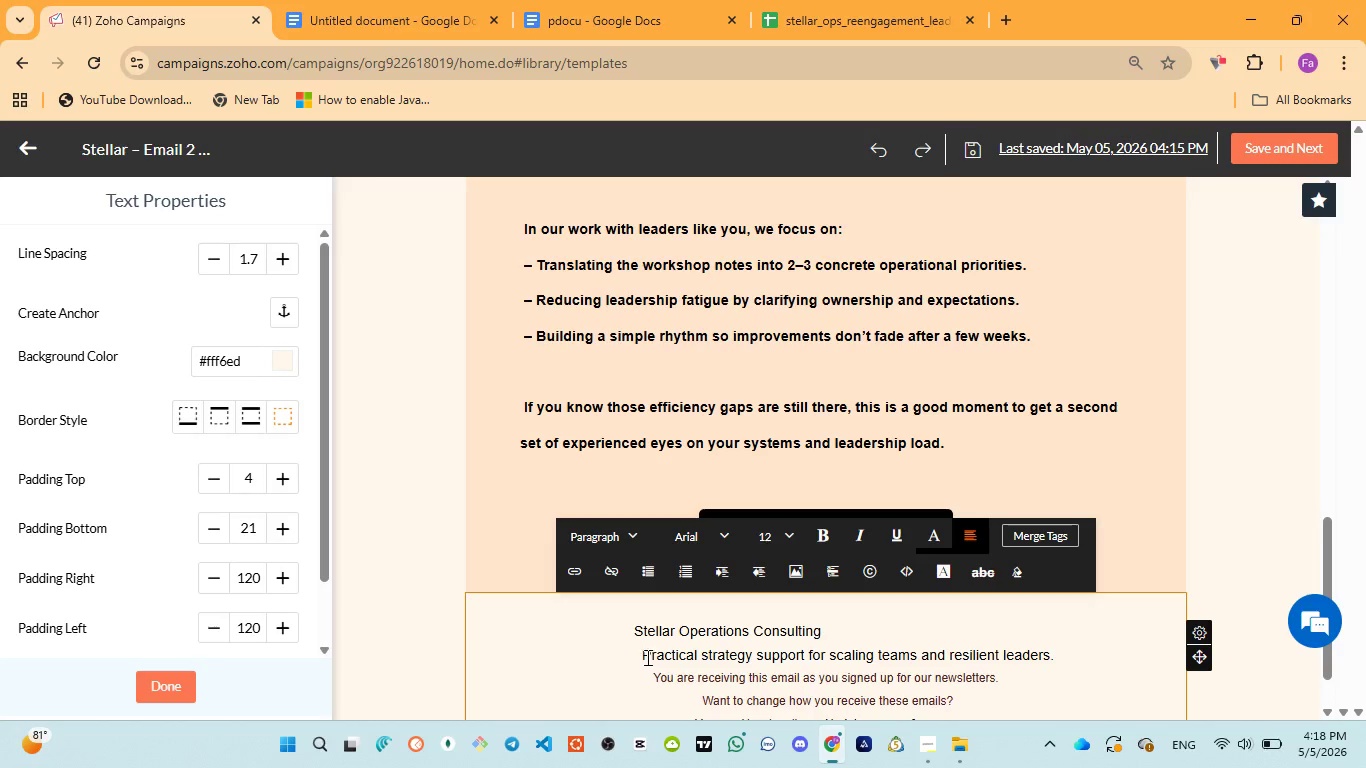 
key(Space)
 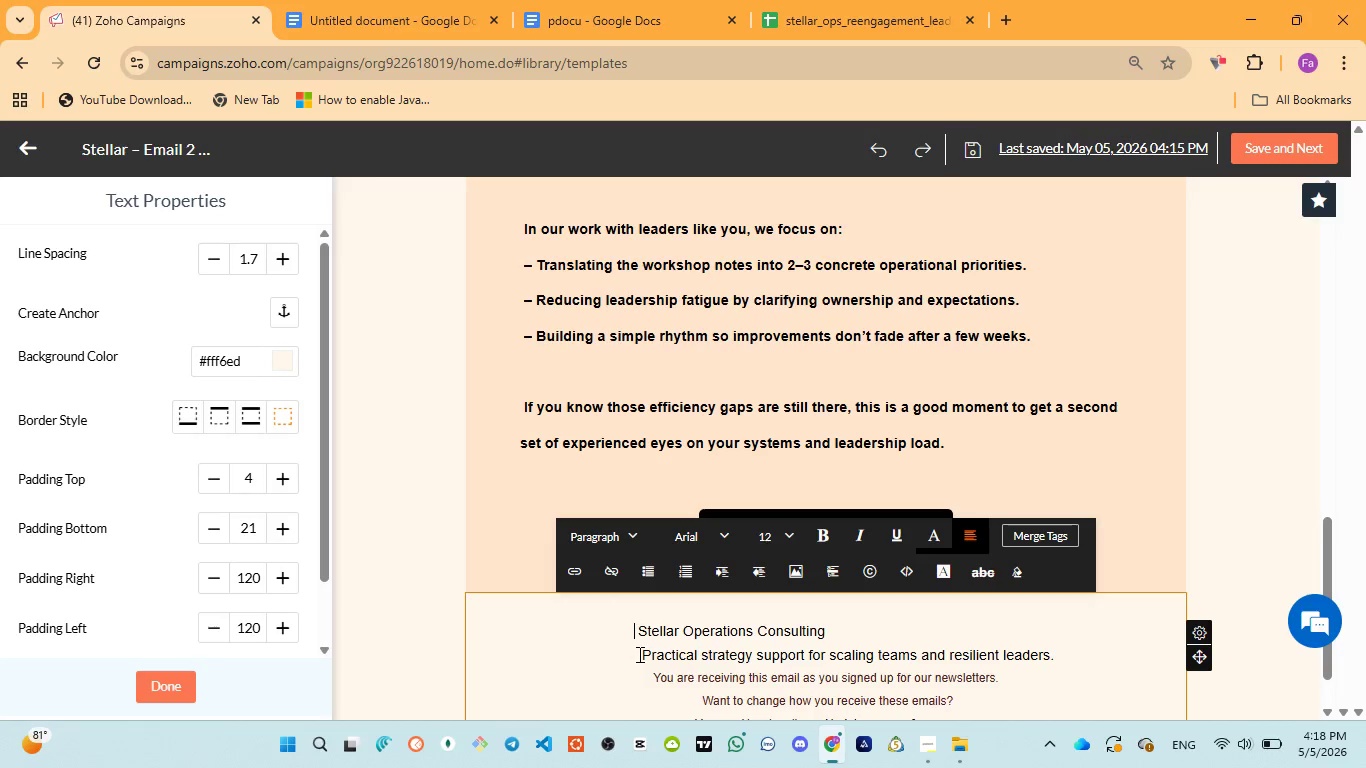 
key(Space)
 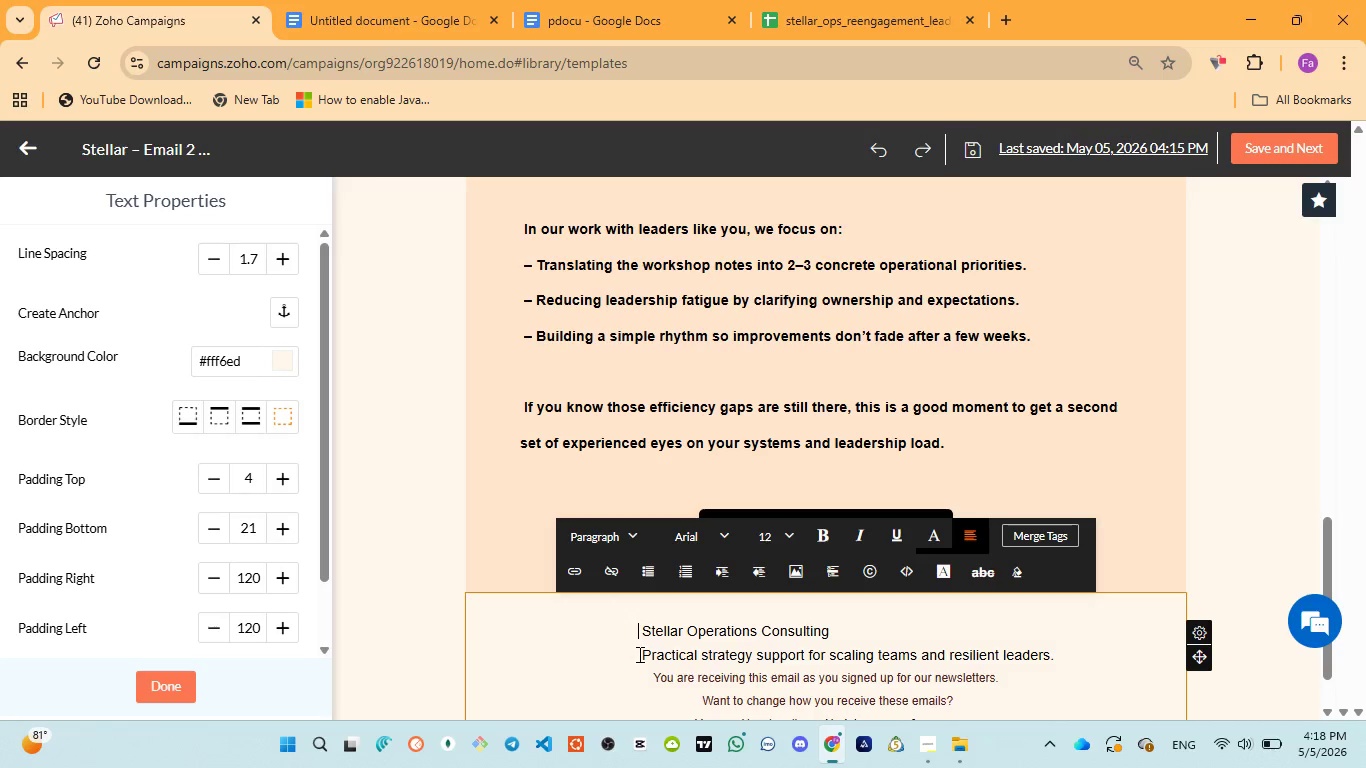 
key(Space)
 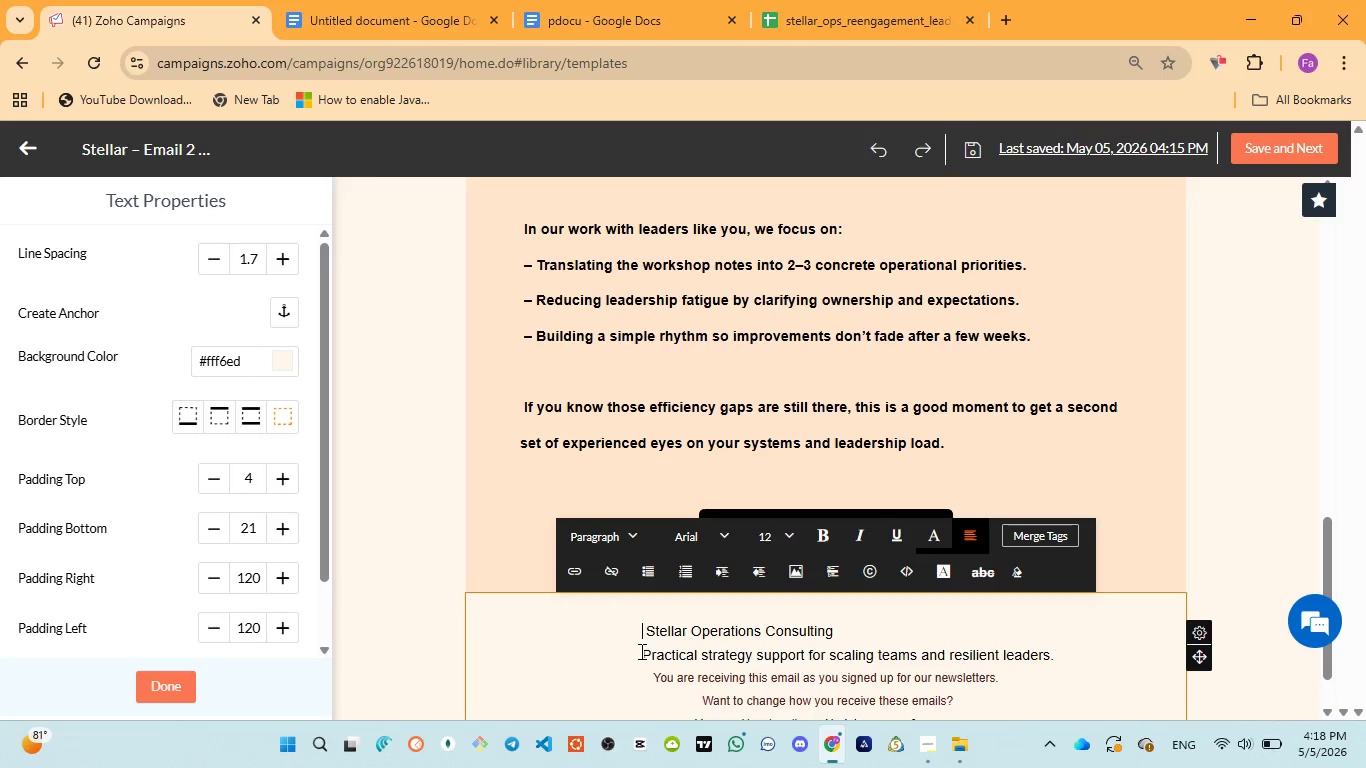 
left_click([640, 651])
 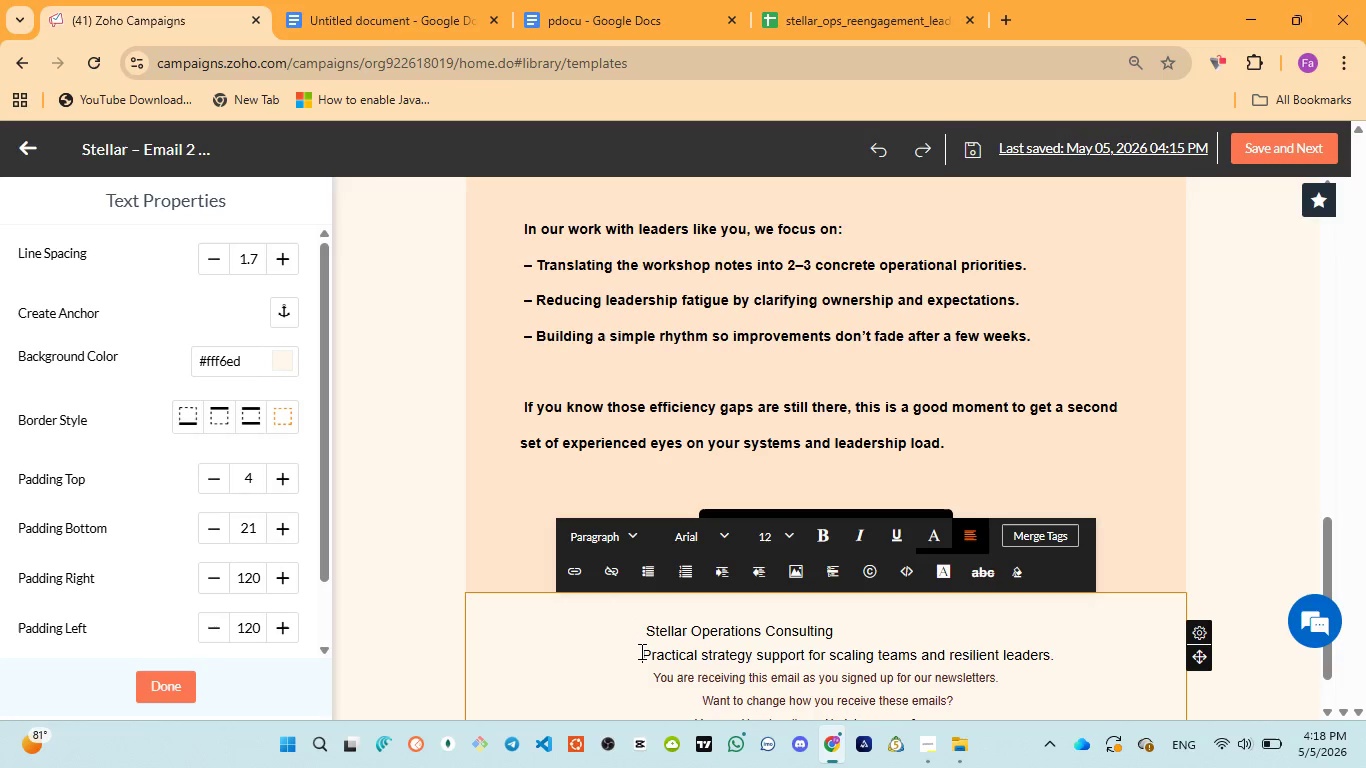 
key(Space)
 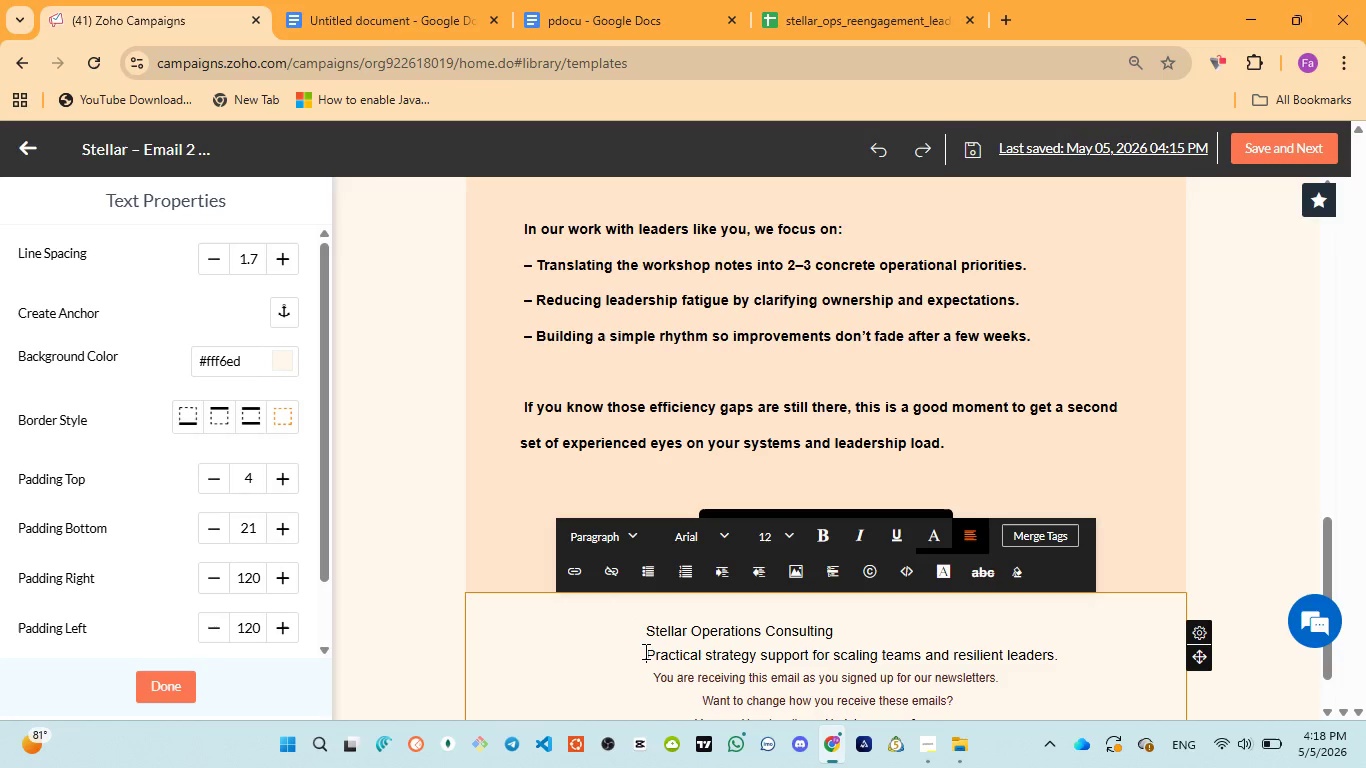 
key(Space)
 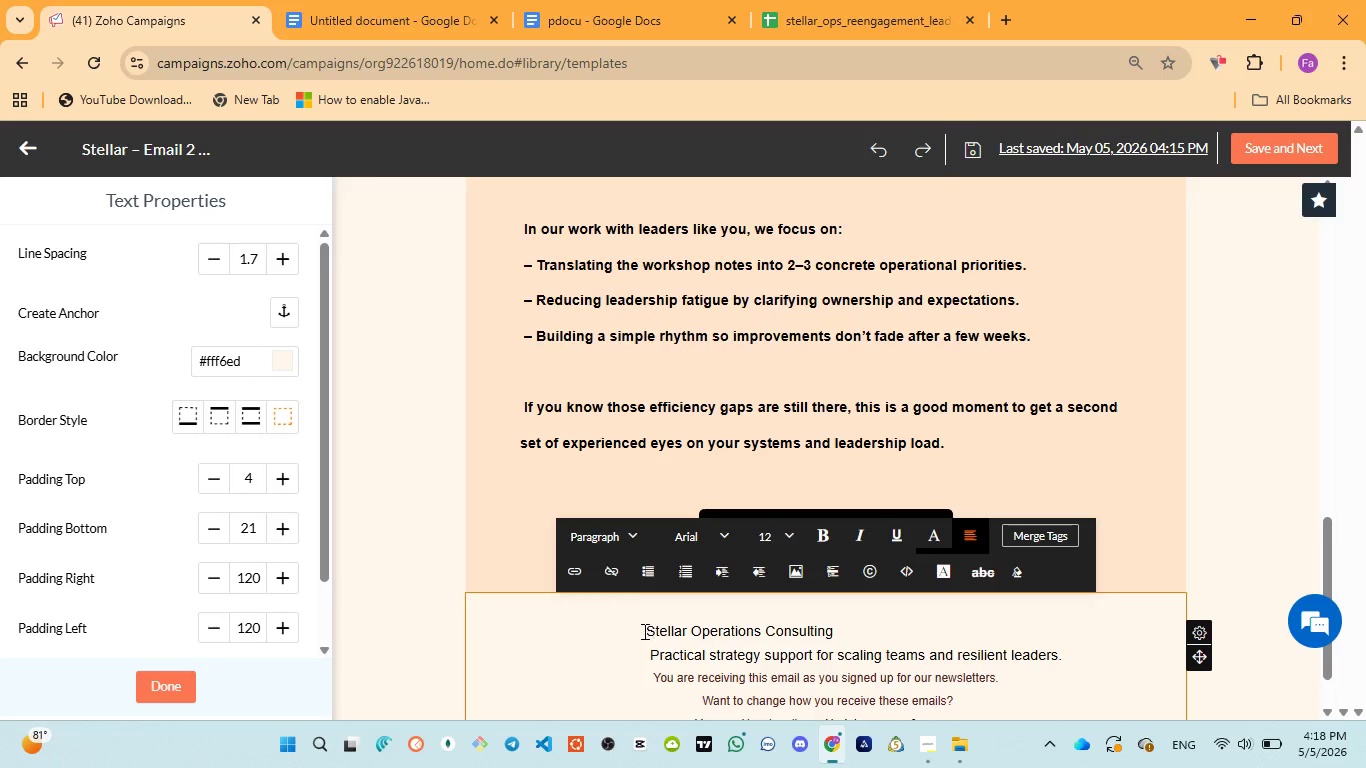 
left_click([643, 632])
 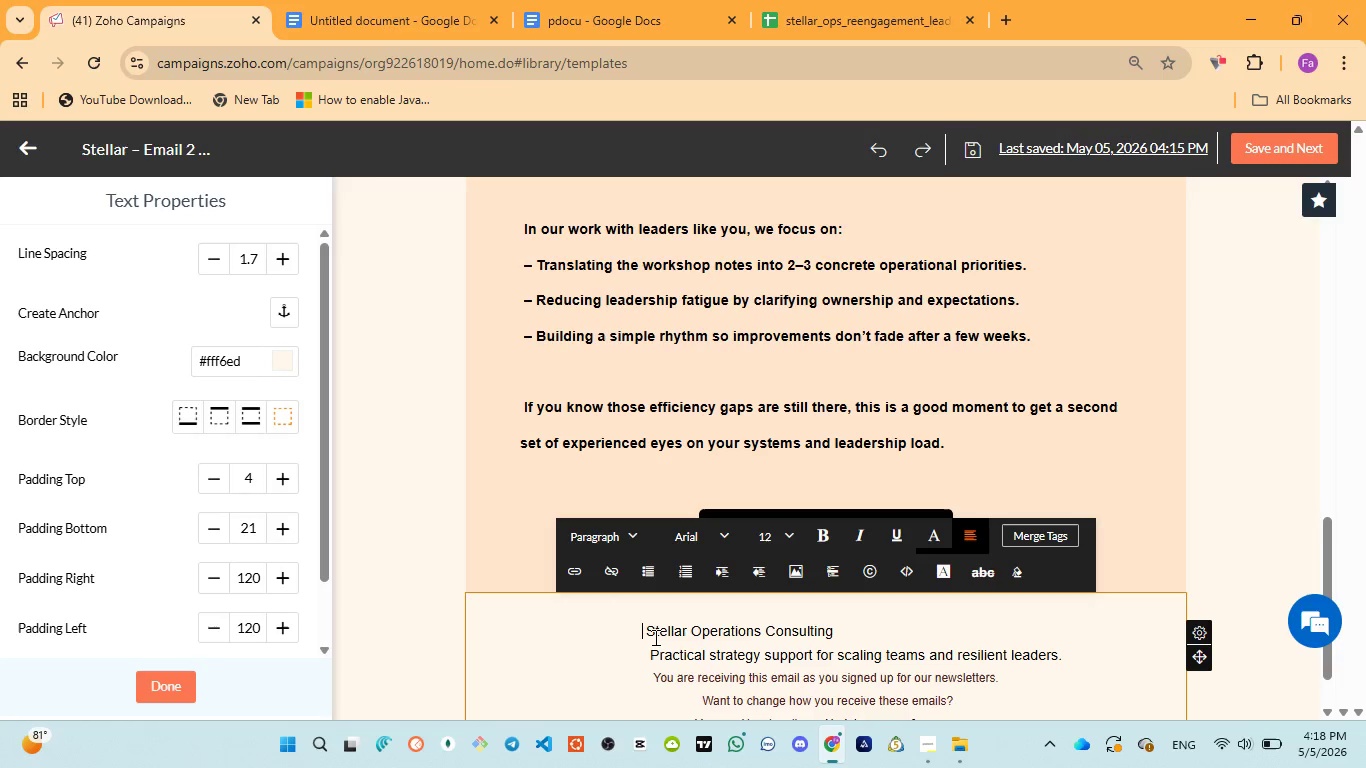 
key(Space)
 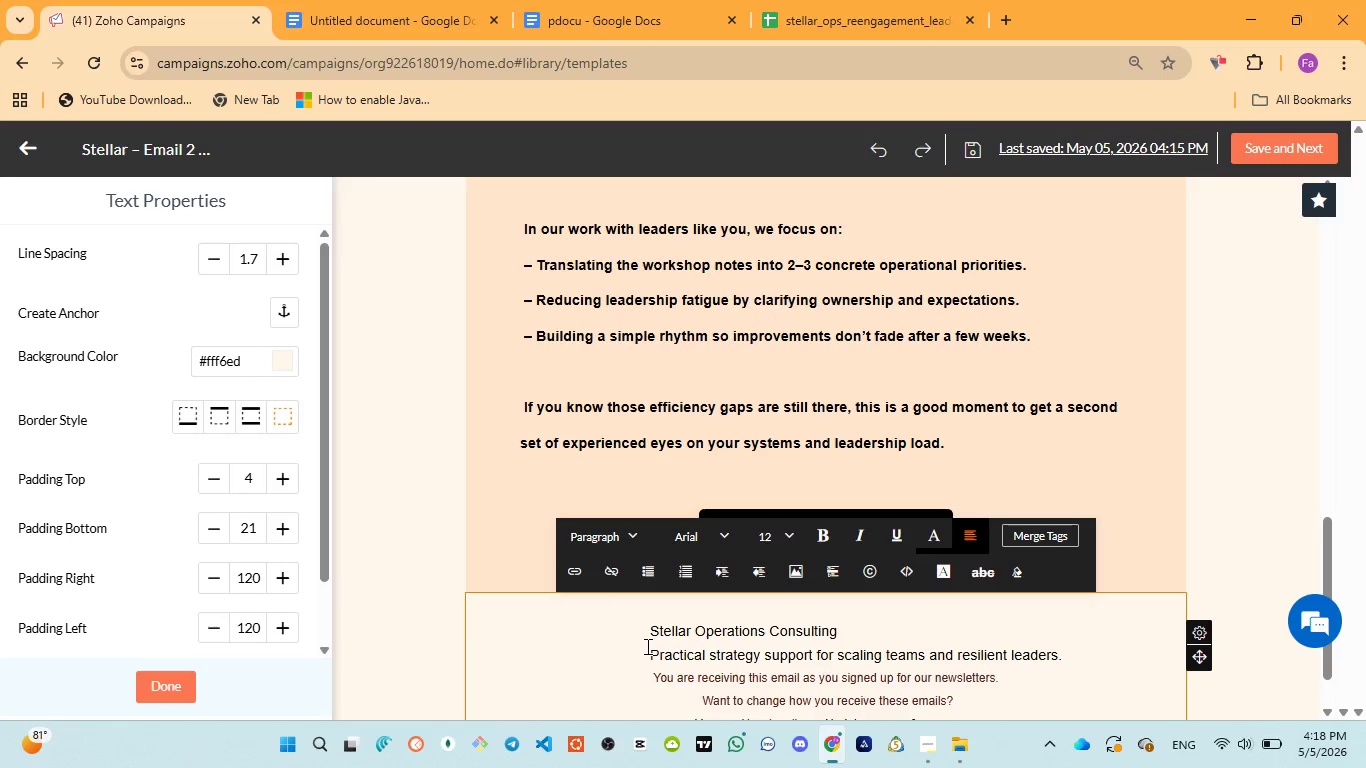 
left_click([646, 647])
 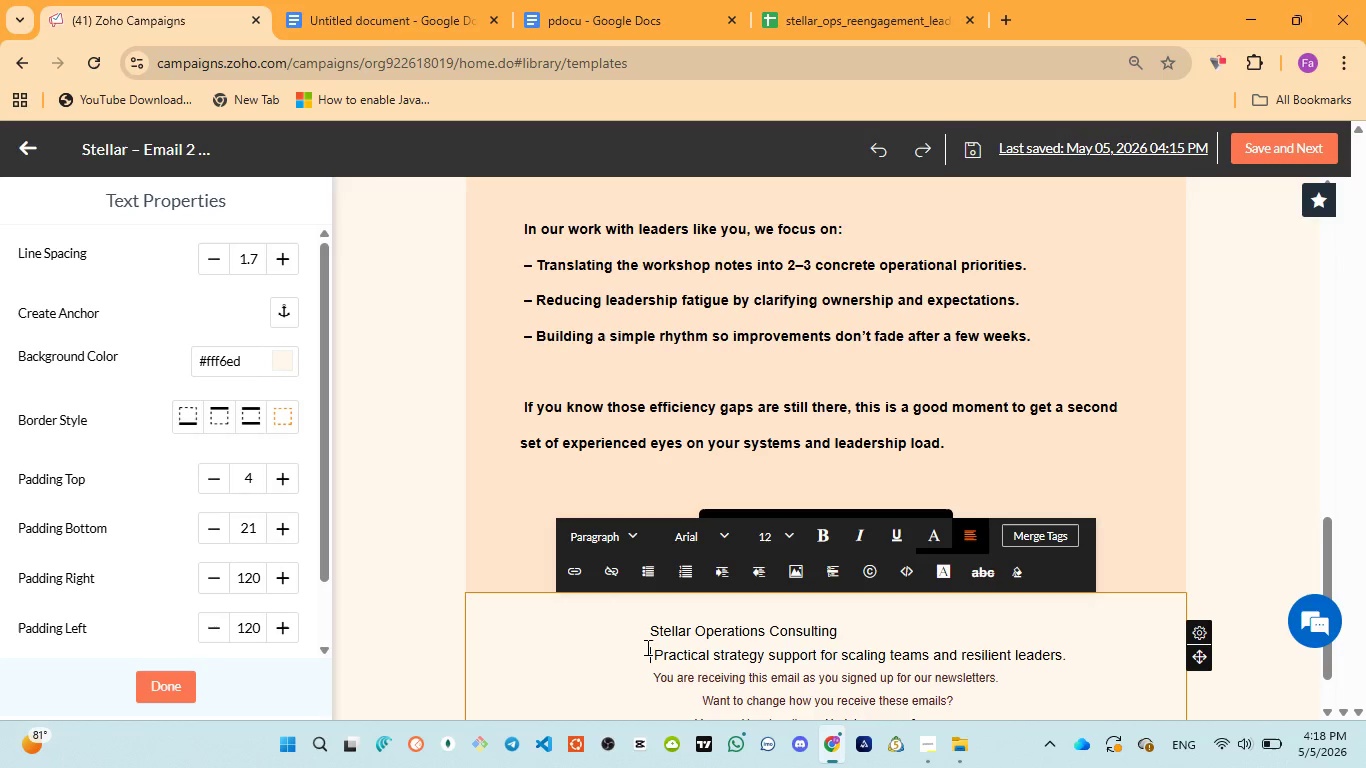 
key(Space)
 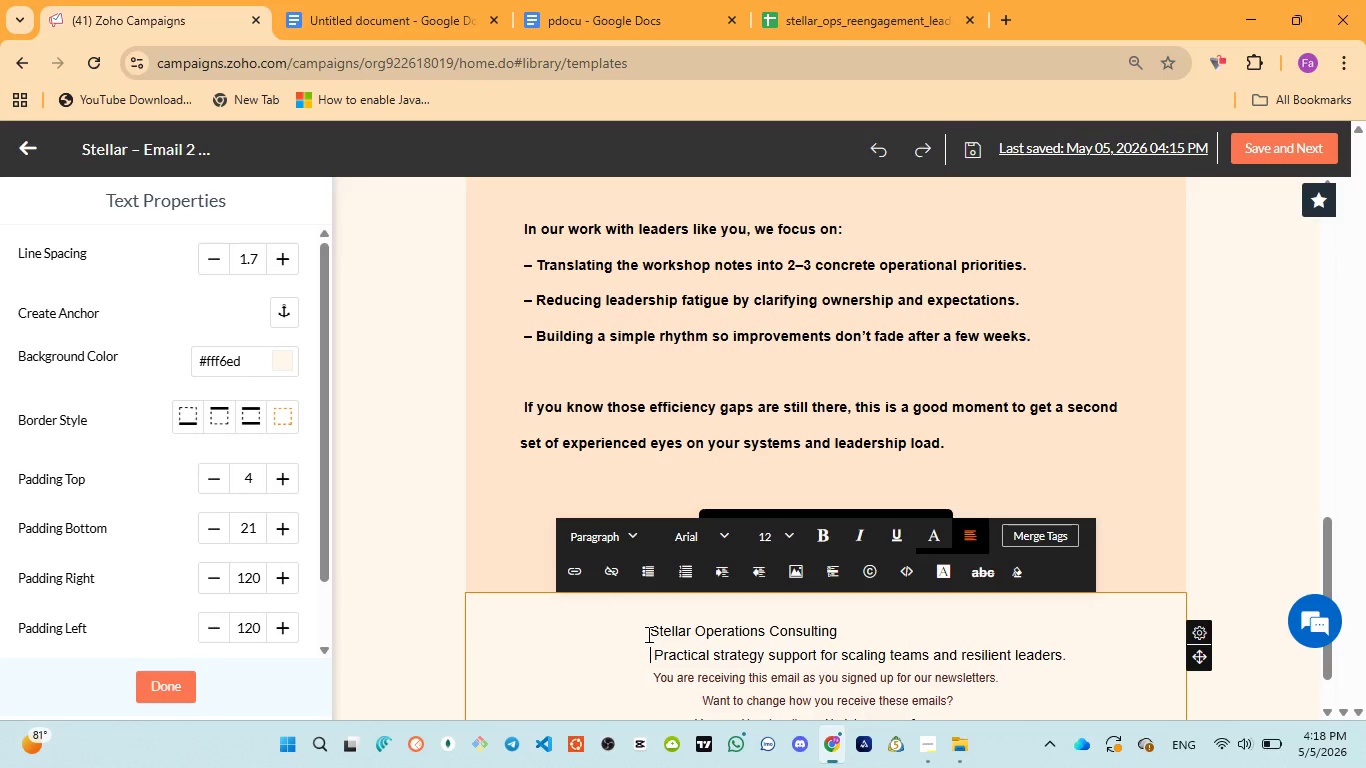 
left_click([651, 631])
 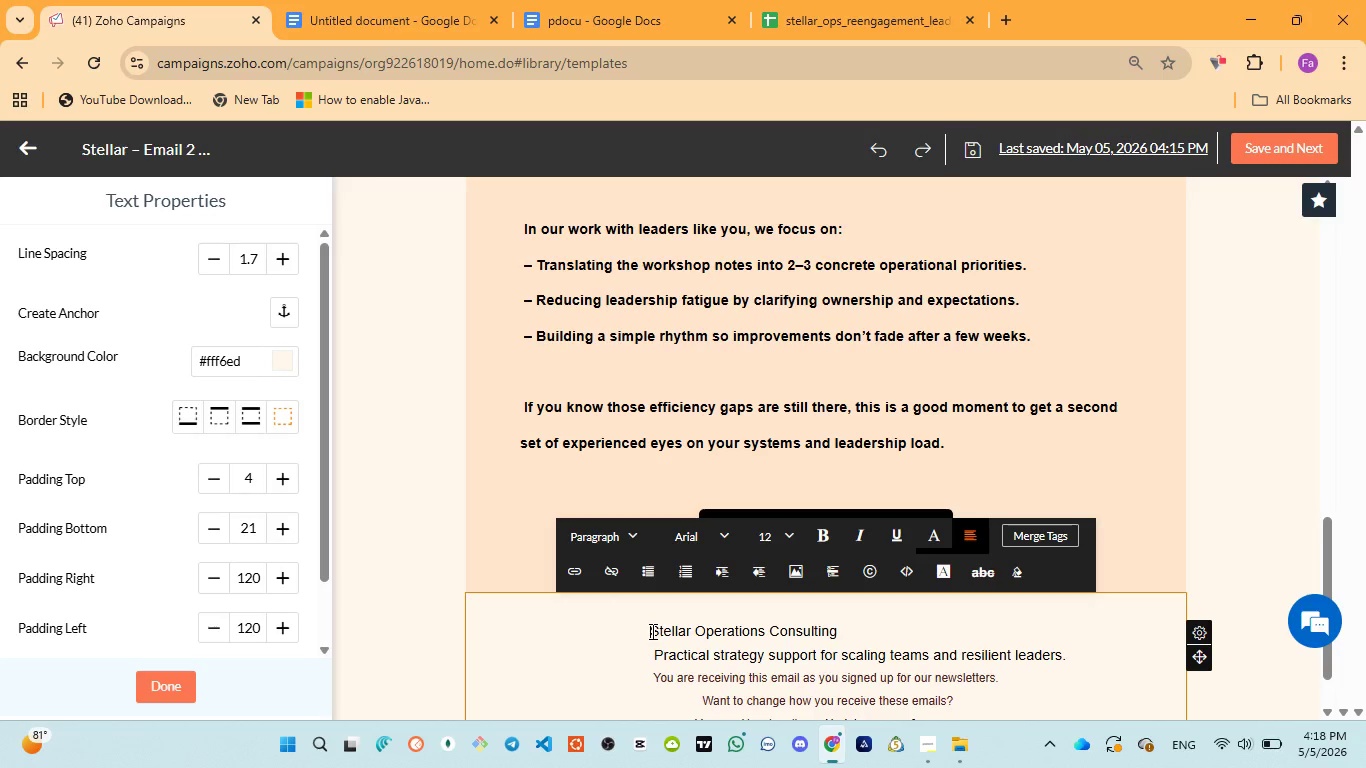 
key(Space)
 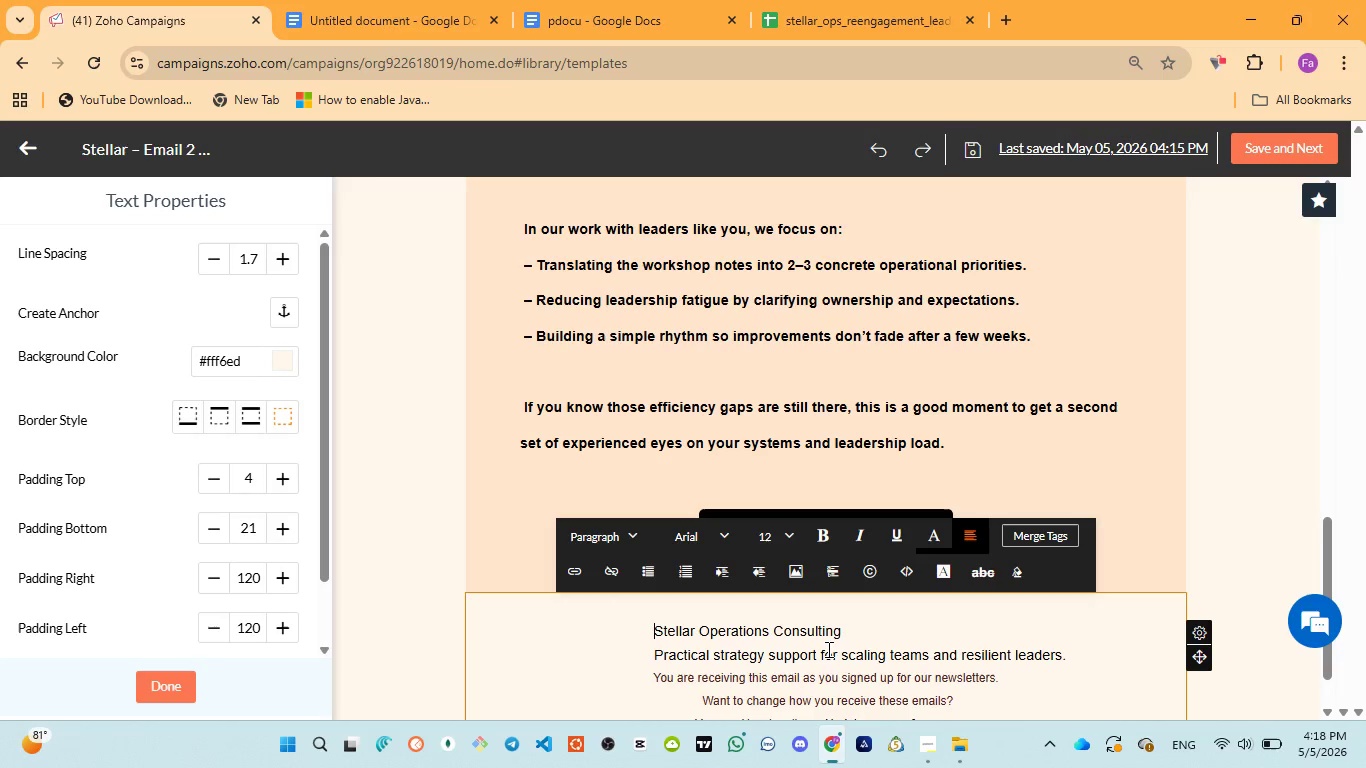 
scroll: coordinate [827, 653], scroll_direction: down, amount: 1.0
 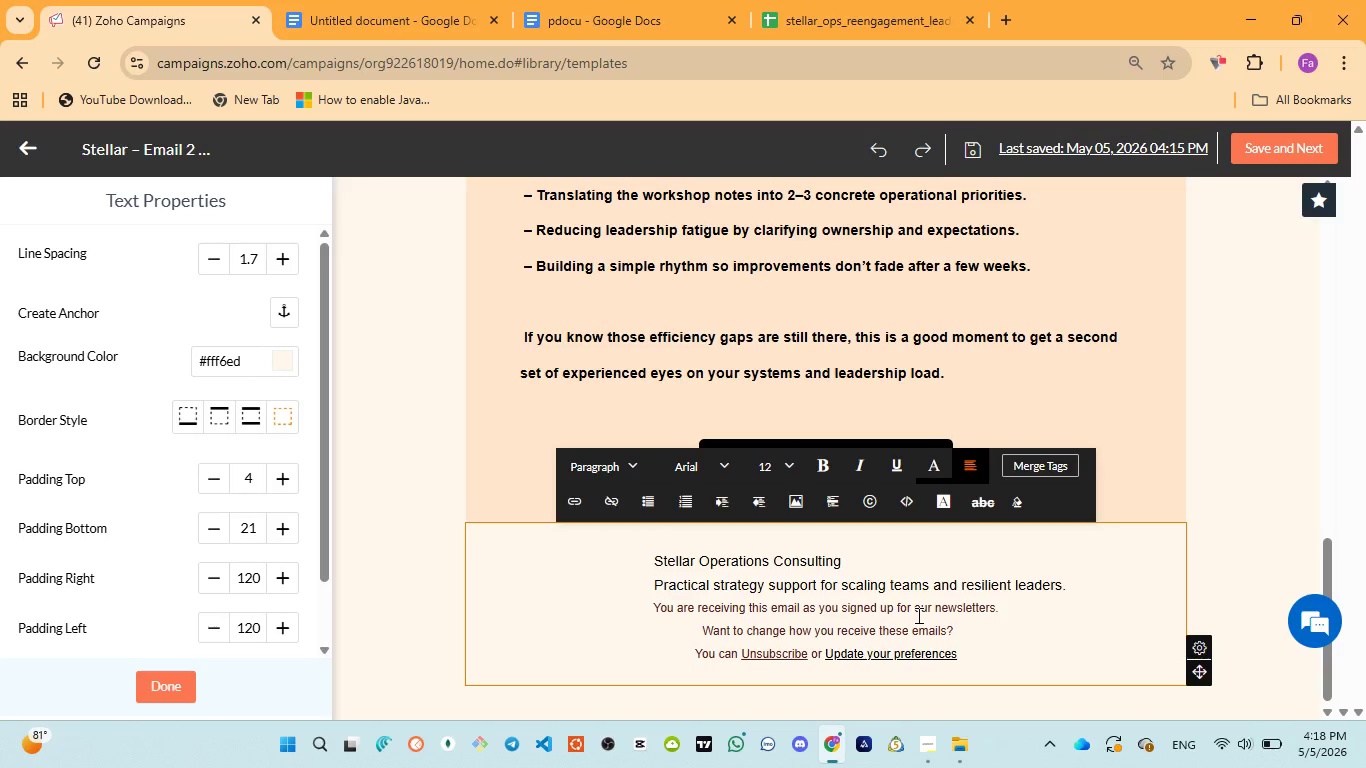 
wait(6.65)
 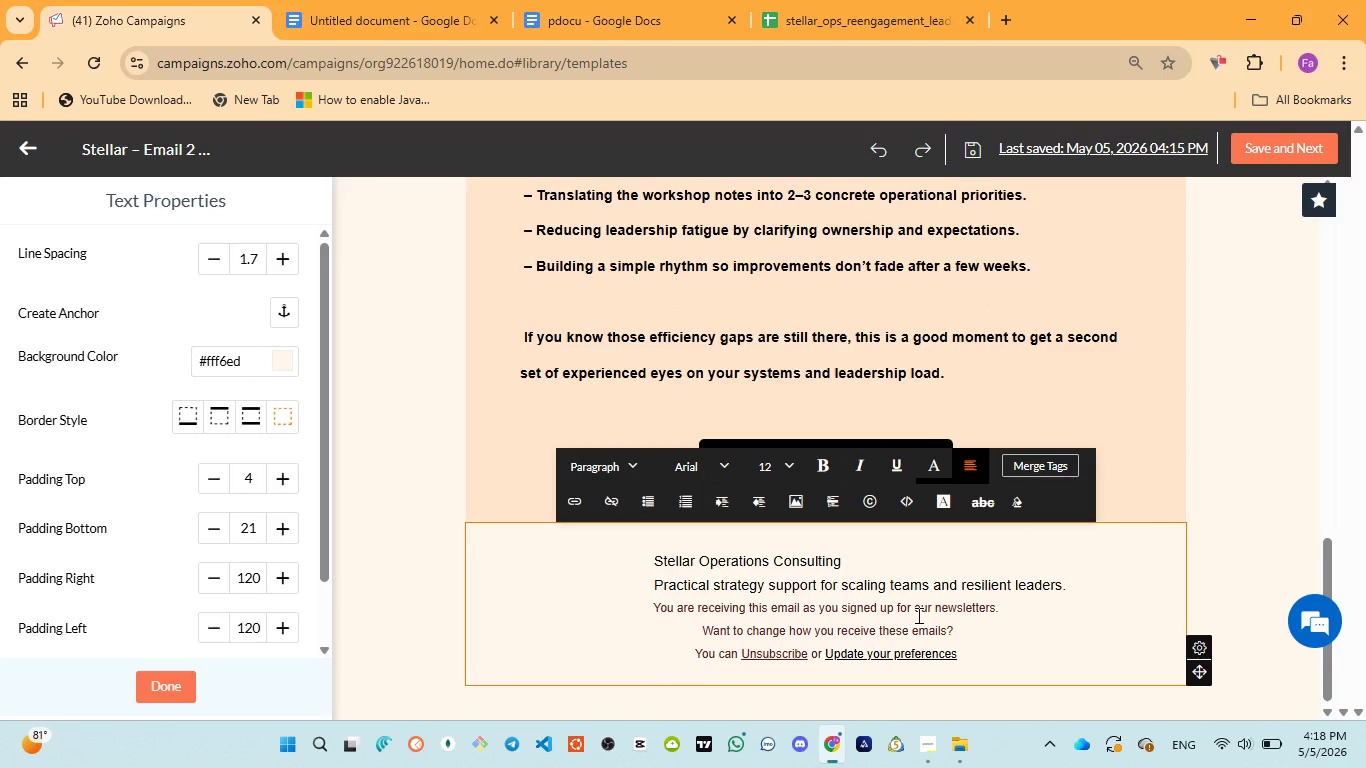 
left_click([1238, 514])
 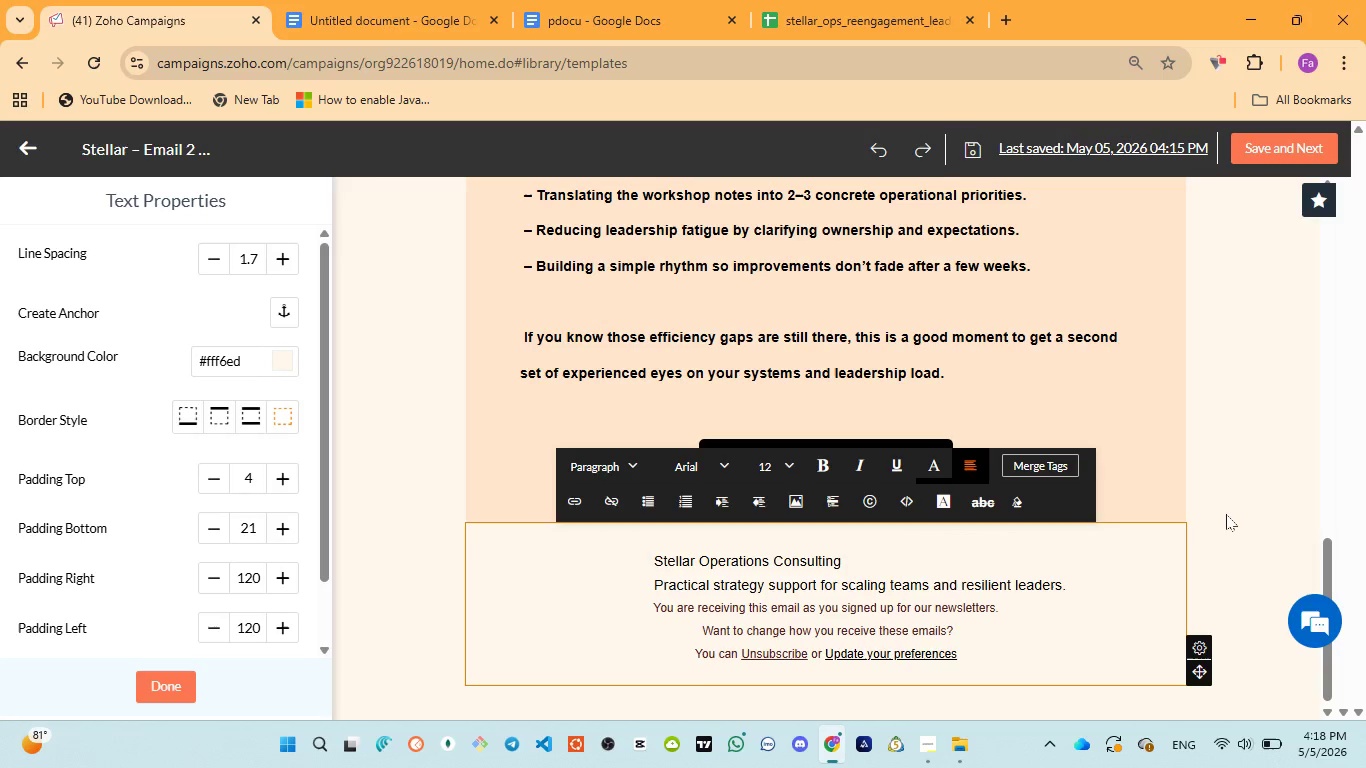 
scroll: coordinate [1226, 514], scroll_direction: down, amount: 3.0
 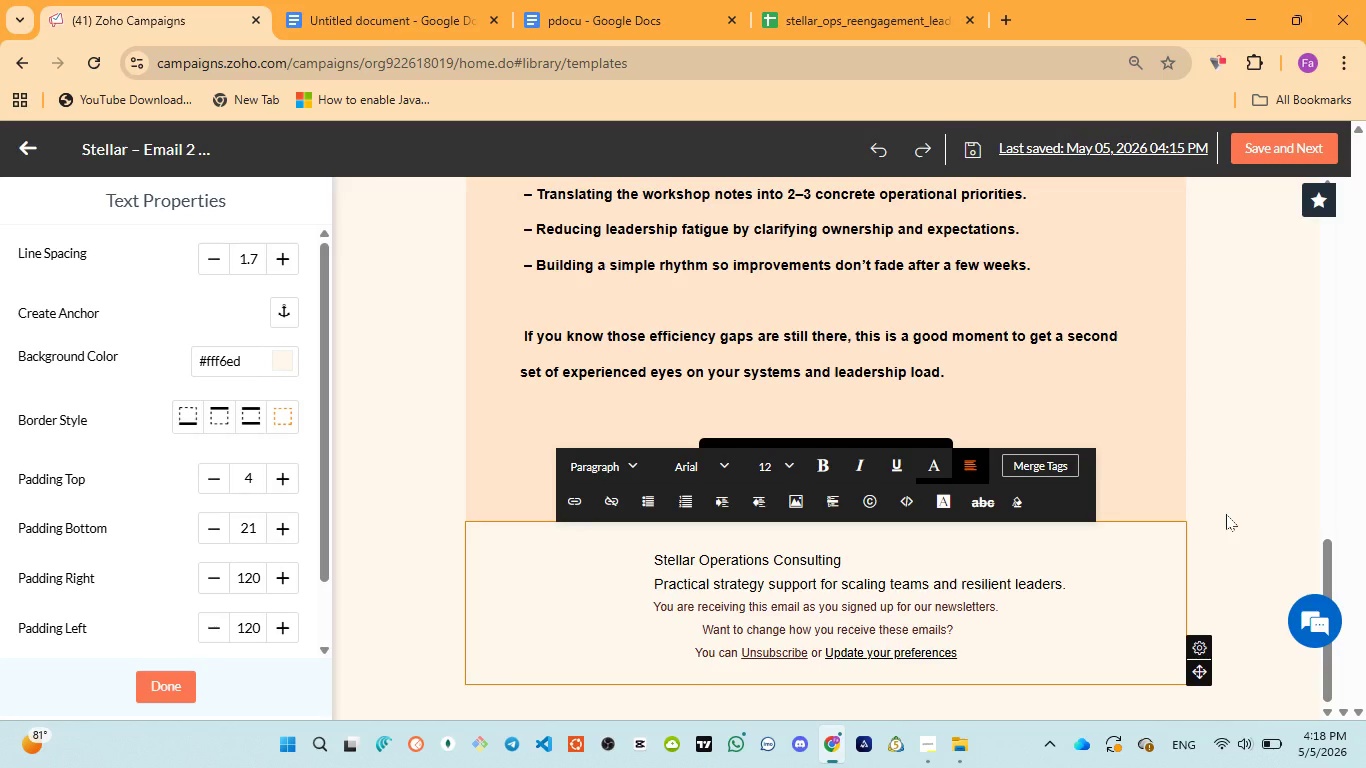 
scroll: coordinate [1226, 514], scroll_direction: up, amount: 5.0
 